 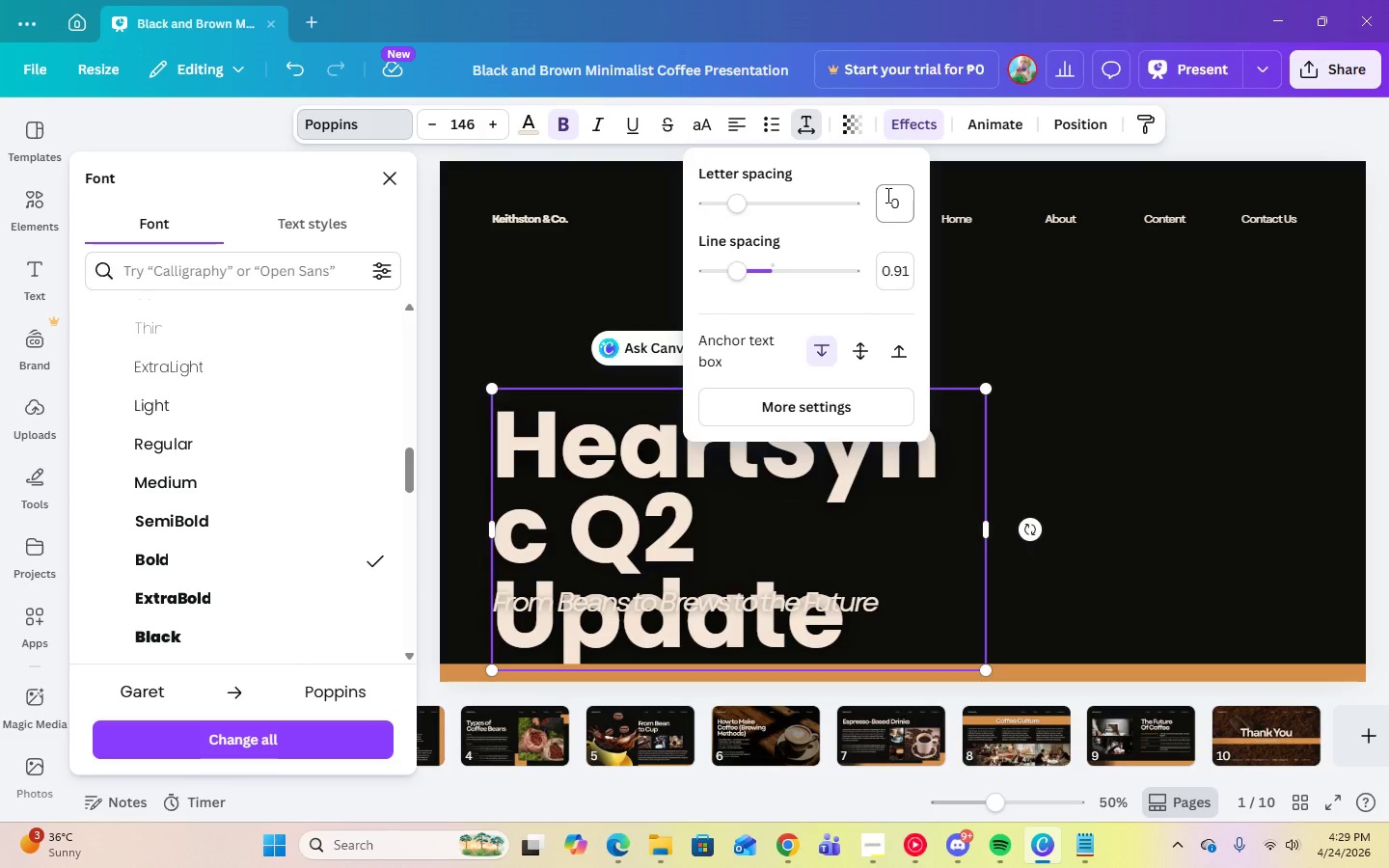 
left_click_drag(start_coordinate=[993, 529], to_coordinate=[1069, 525])
 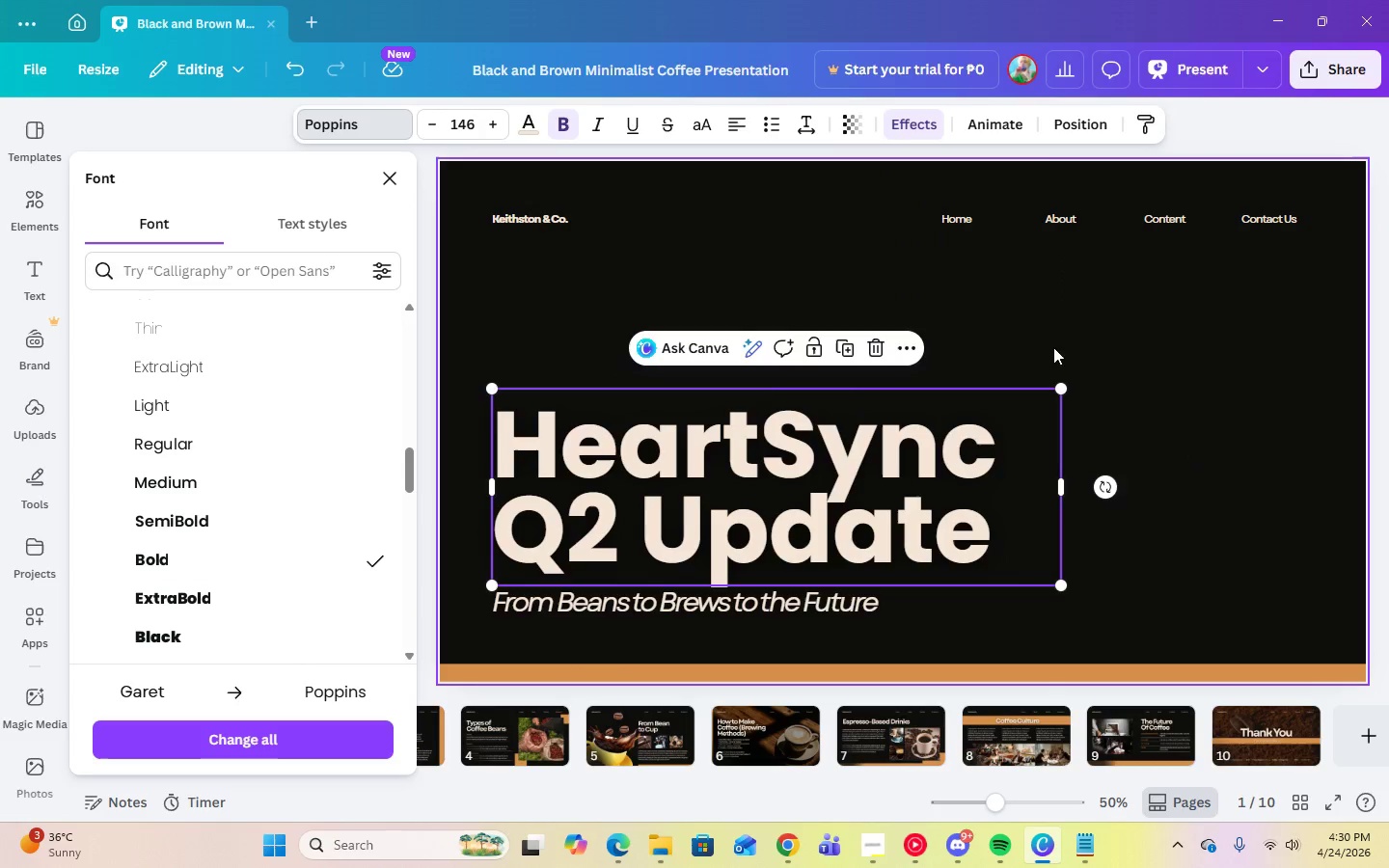 
double_click([737, 513])
 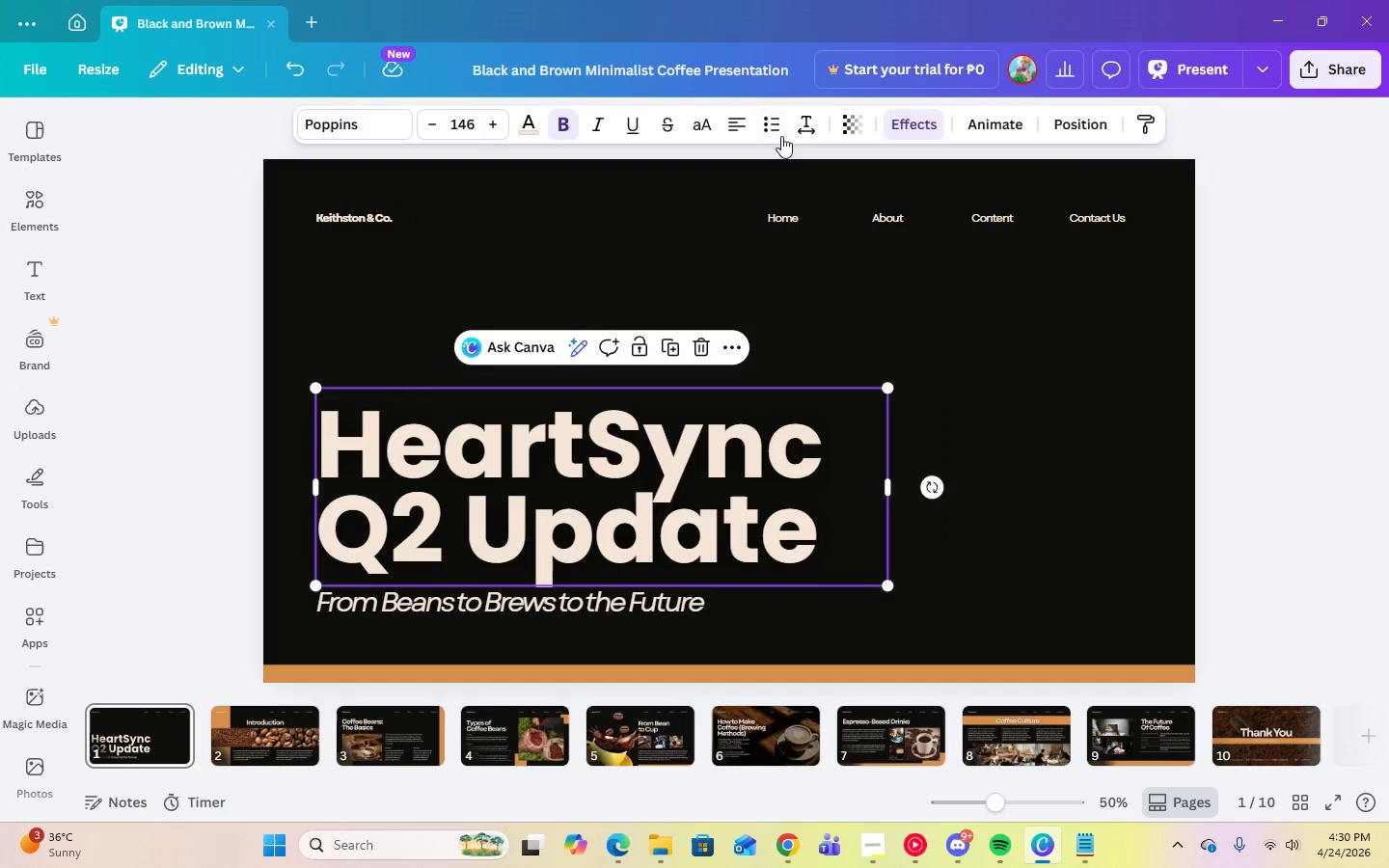 
left_click([800, 133])
 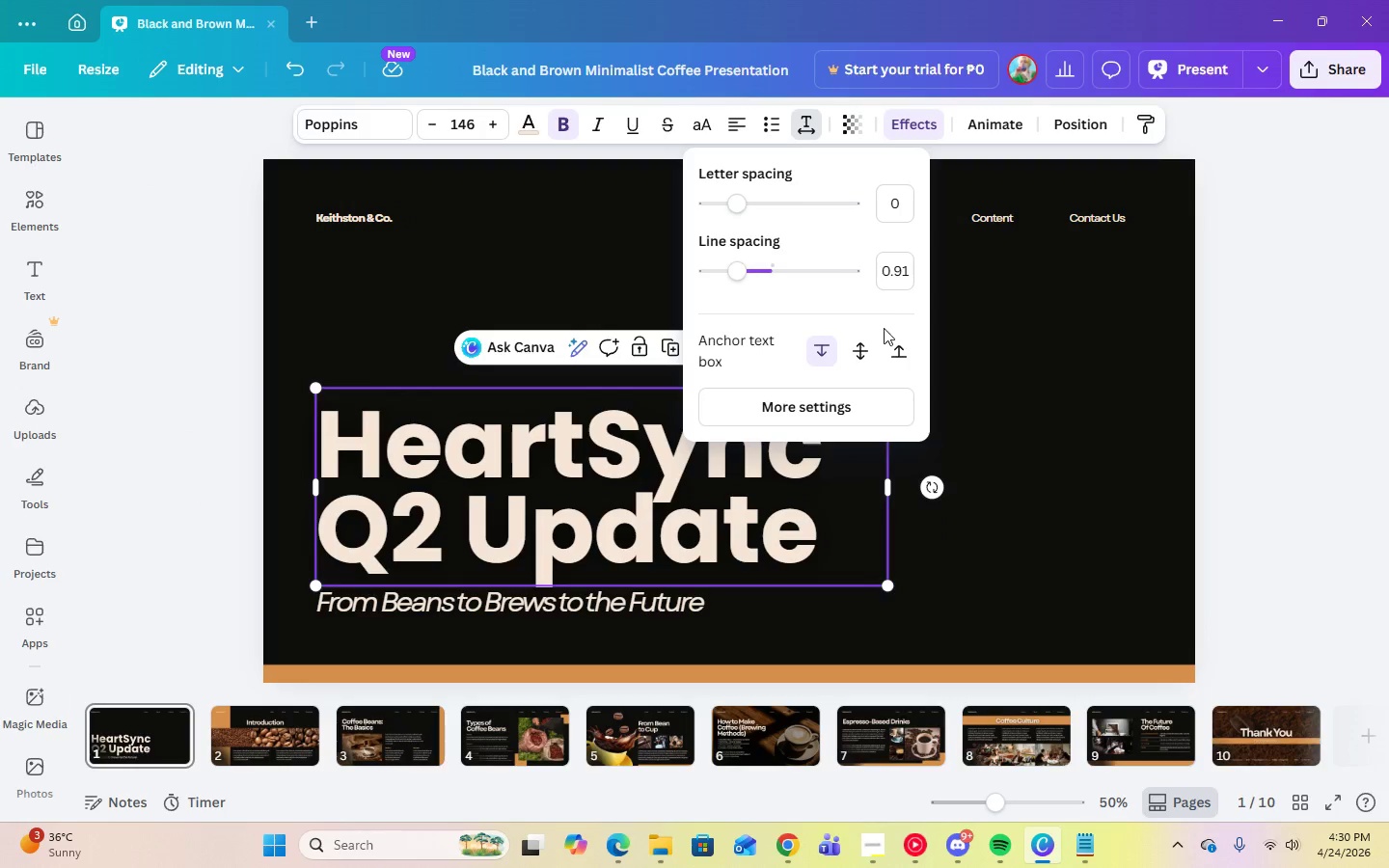 
left_click([901, 278])
 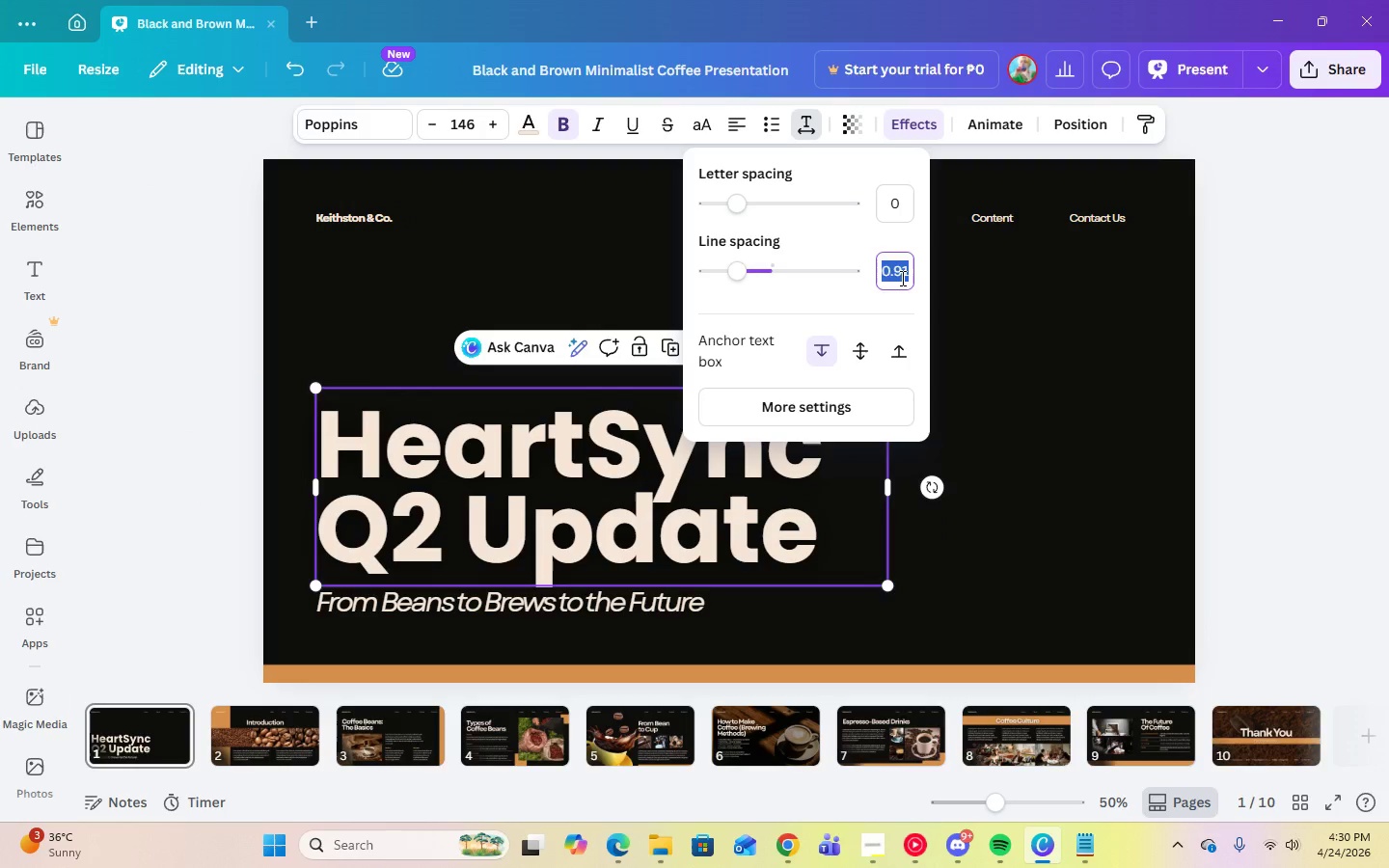 
key(Numpad1)
 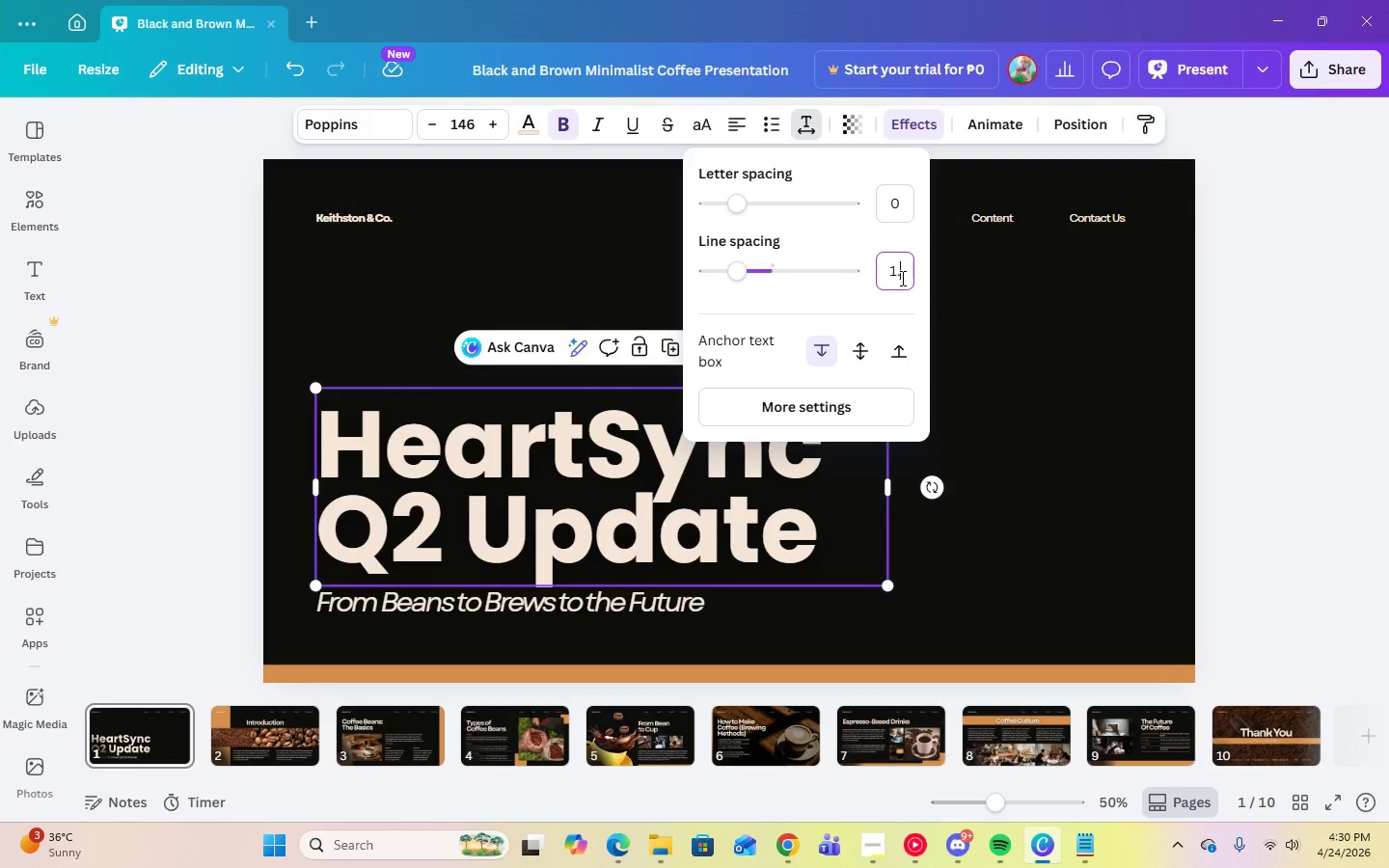 
key(Period)
 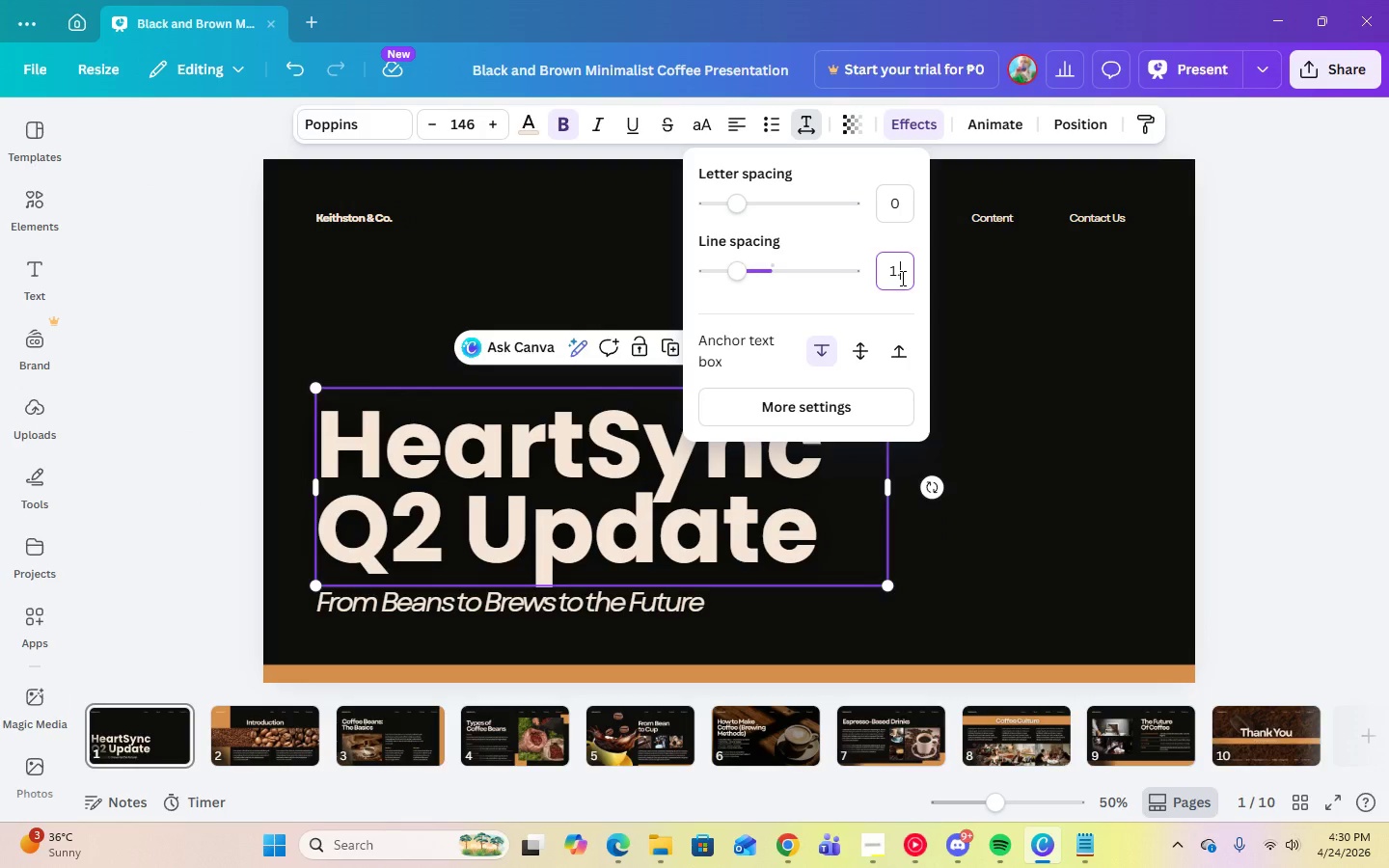 
key(Numpad1)
 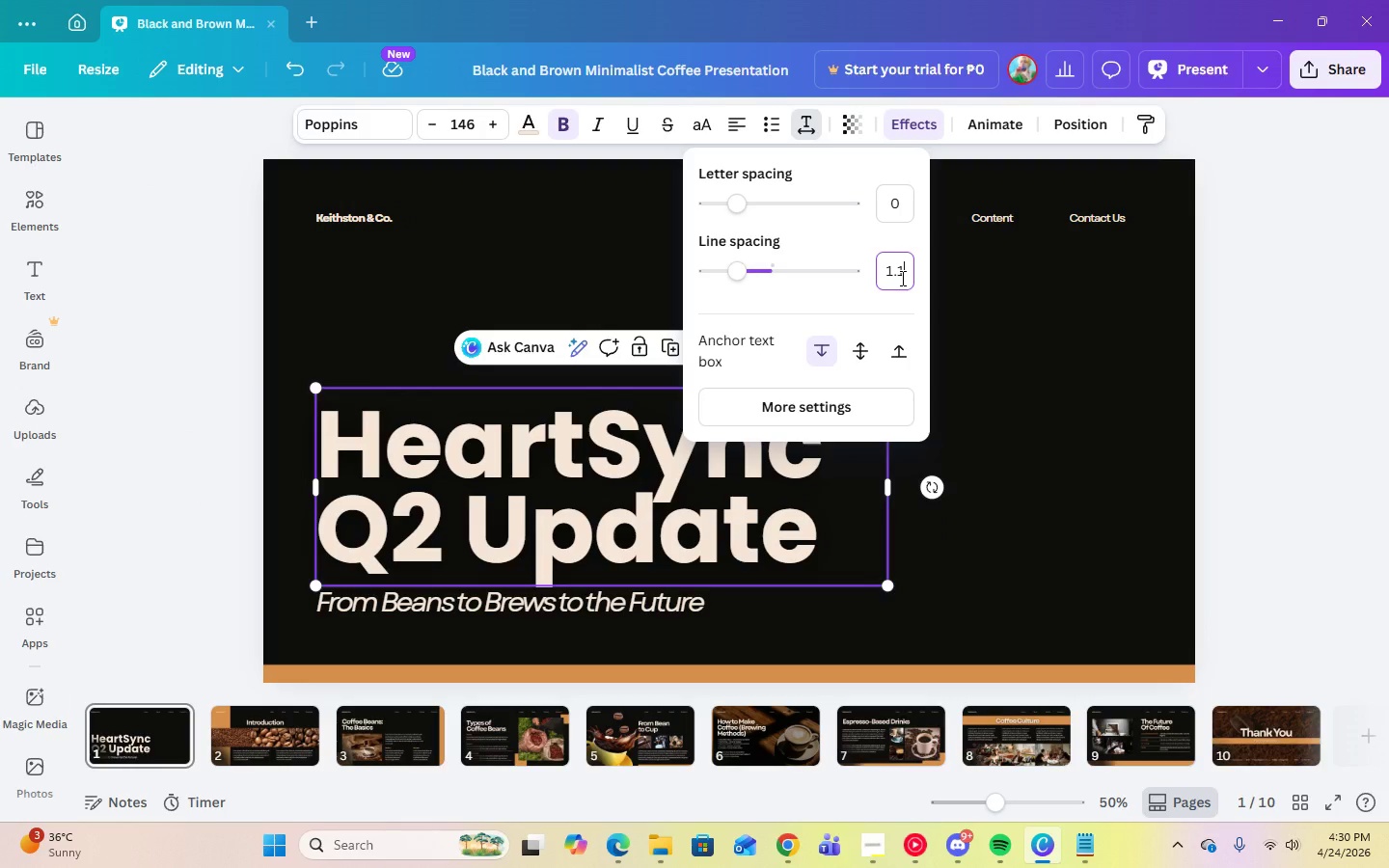 
key(Enter)
 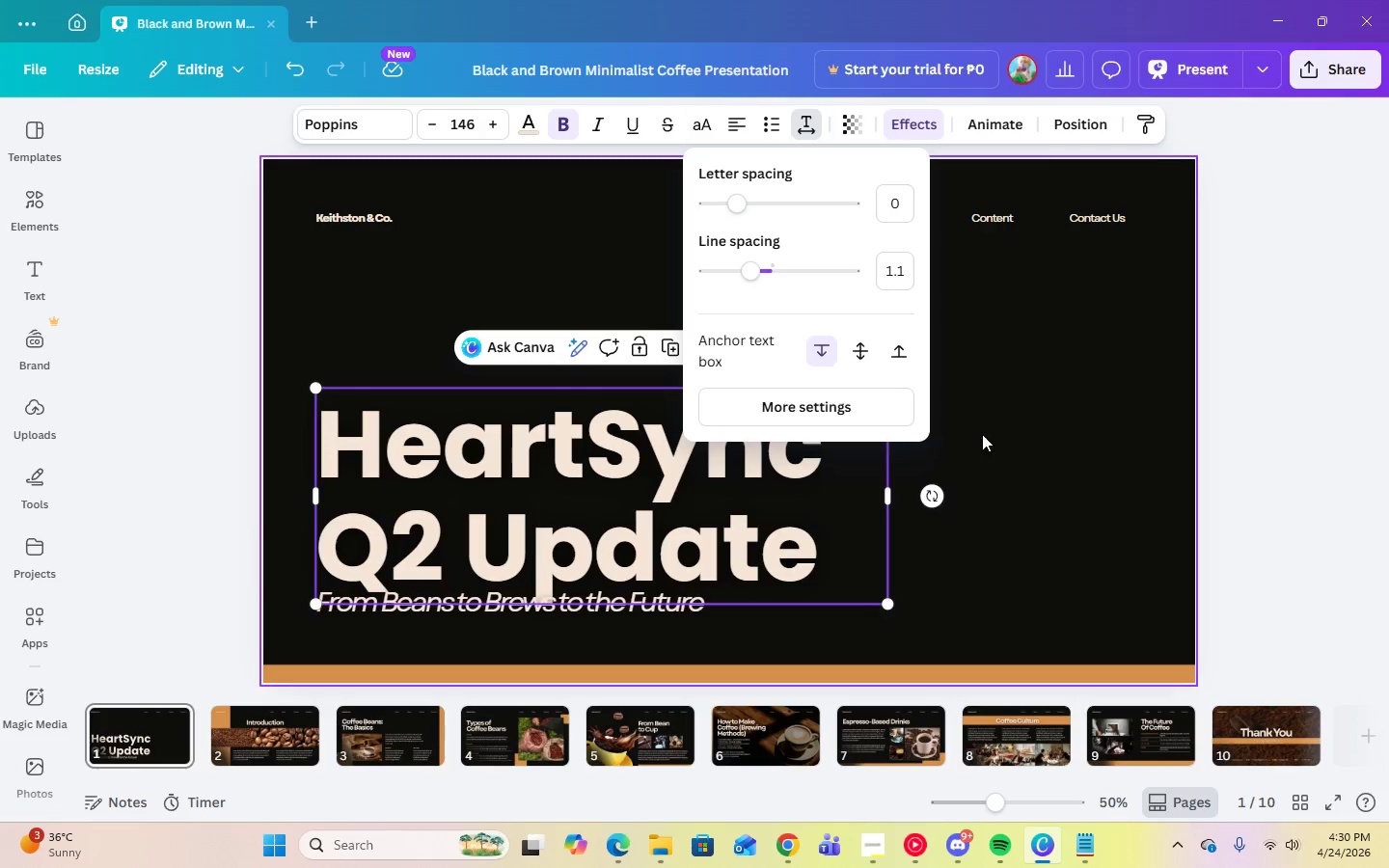 
left_click([1003, 442])
 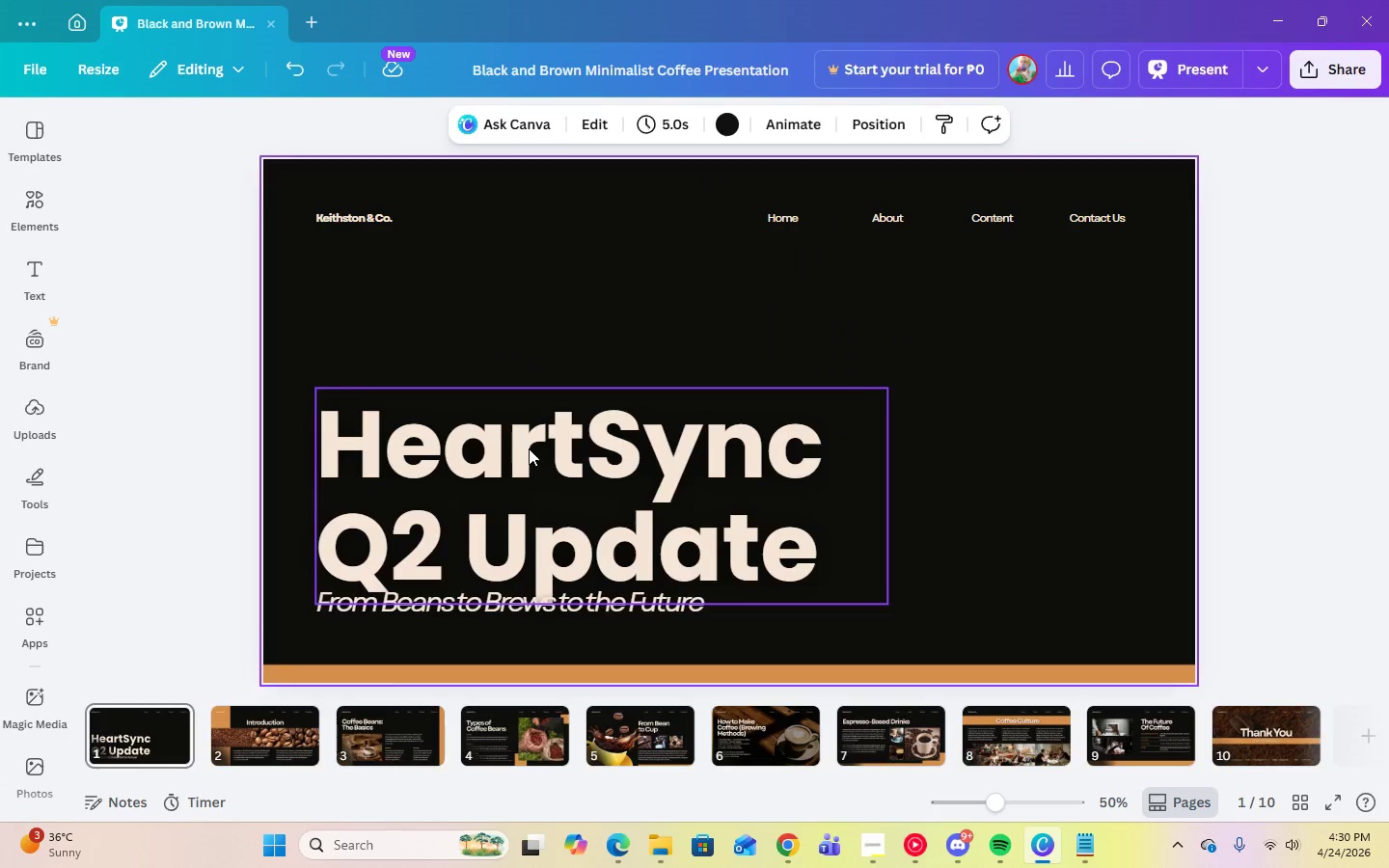 
left_click_drag(start_coordinate=[529, 448], to_coordinate=[525, 413])
 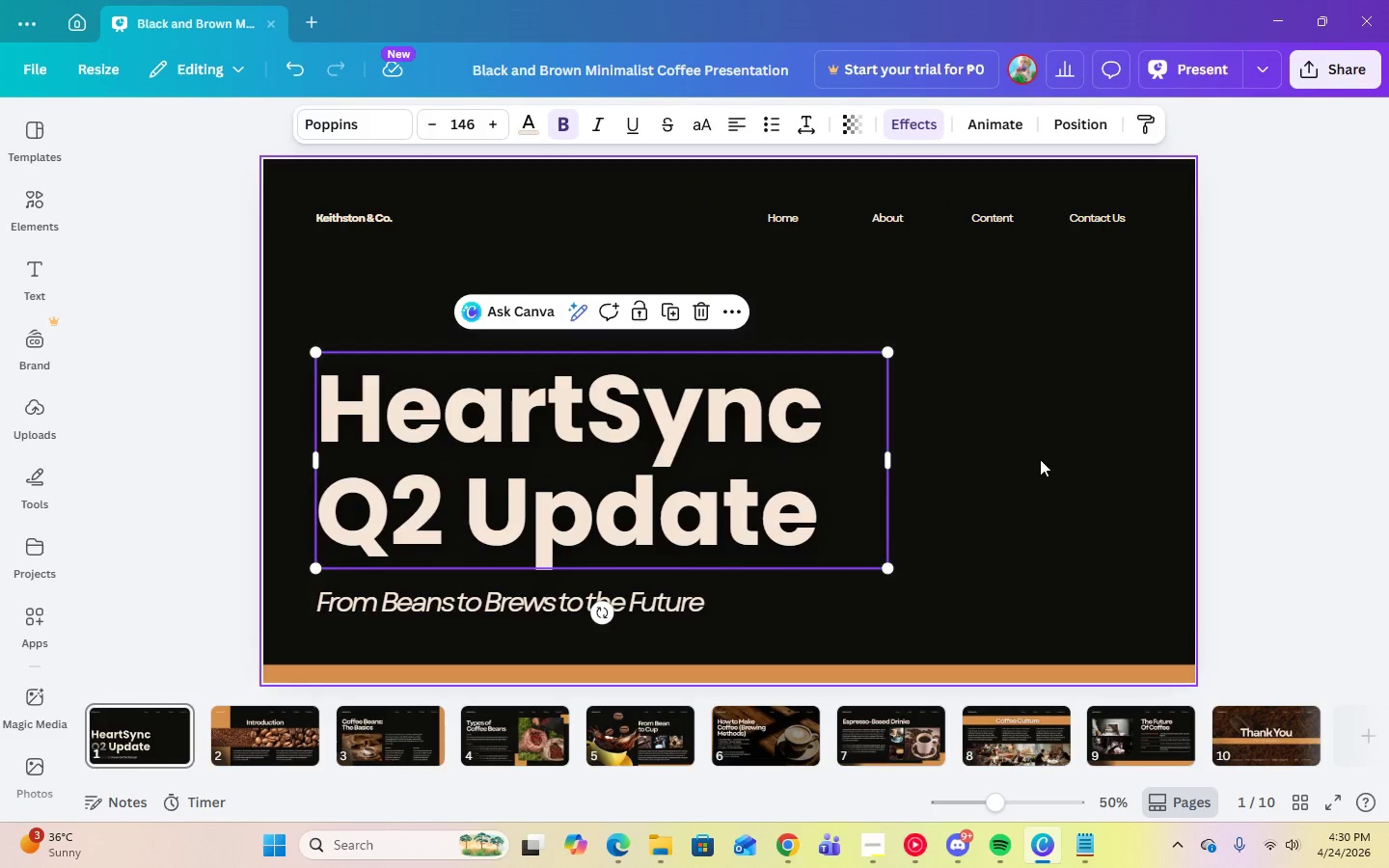 
left_click([1040, 459])
 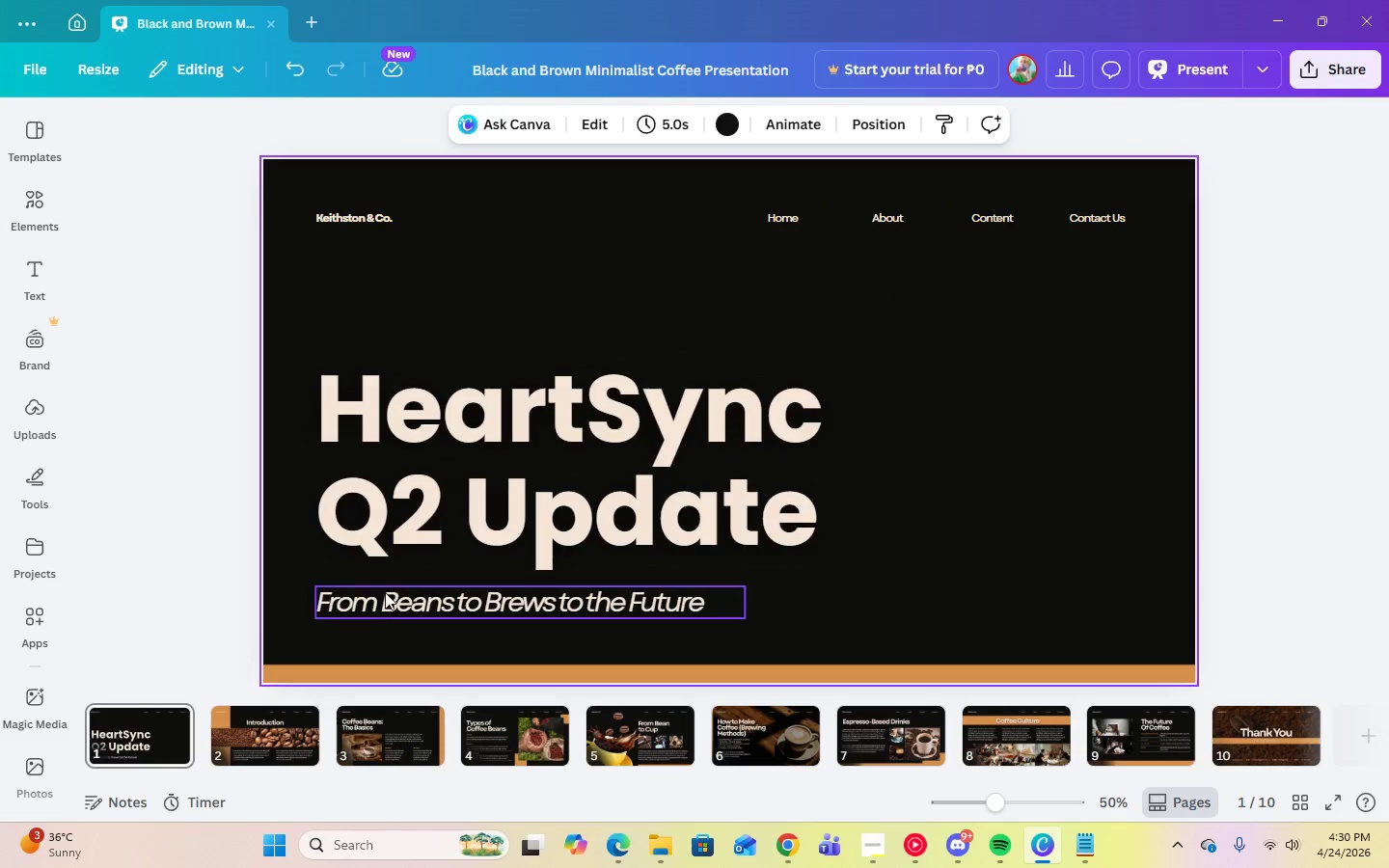 
left_click([389, 606])
 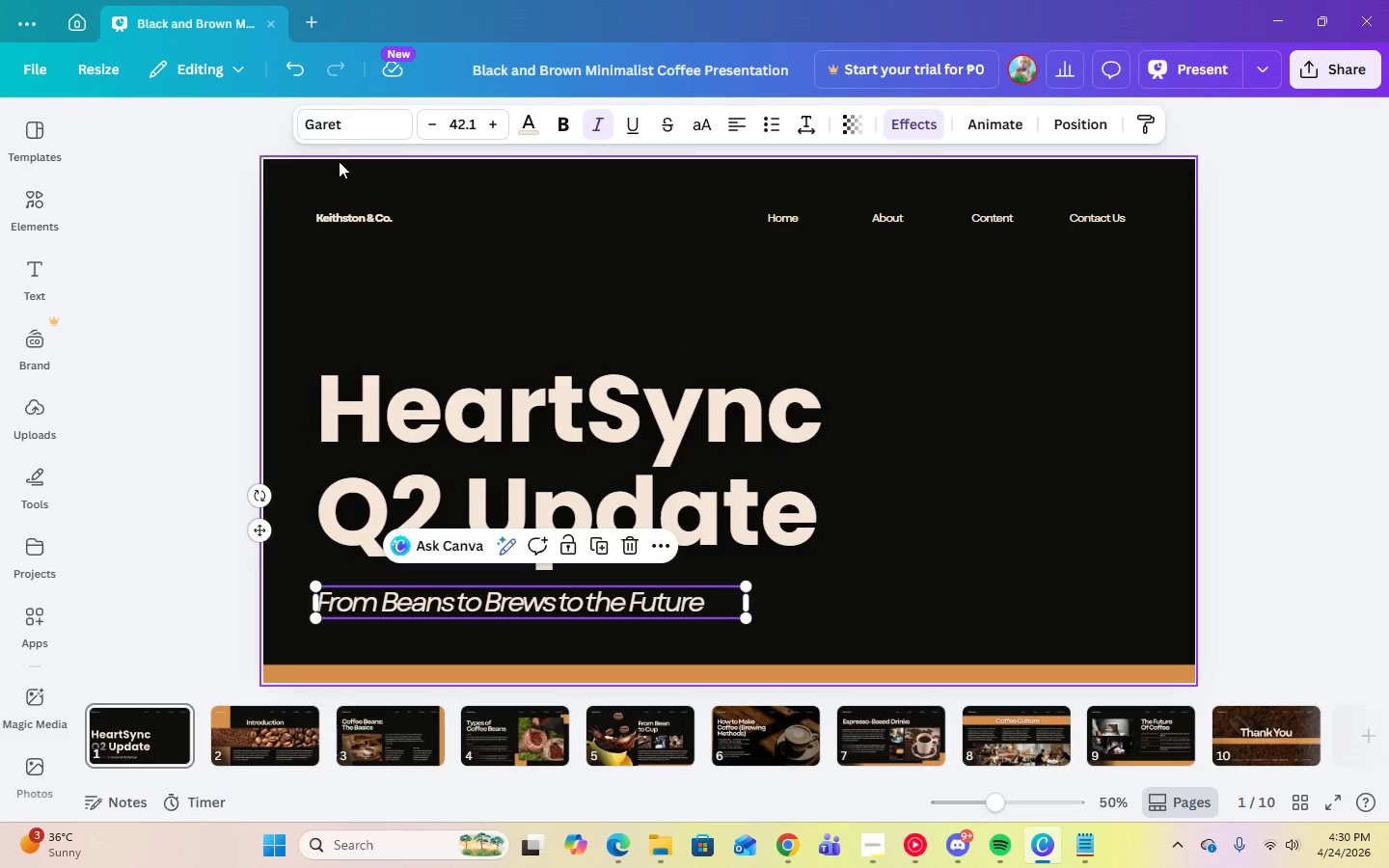 
left_click([329, 130])
 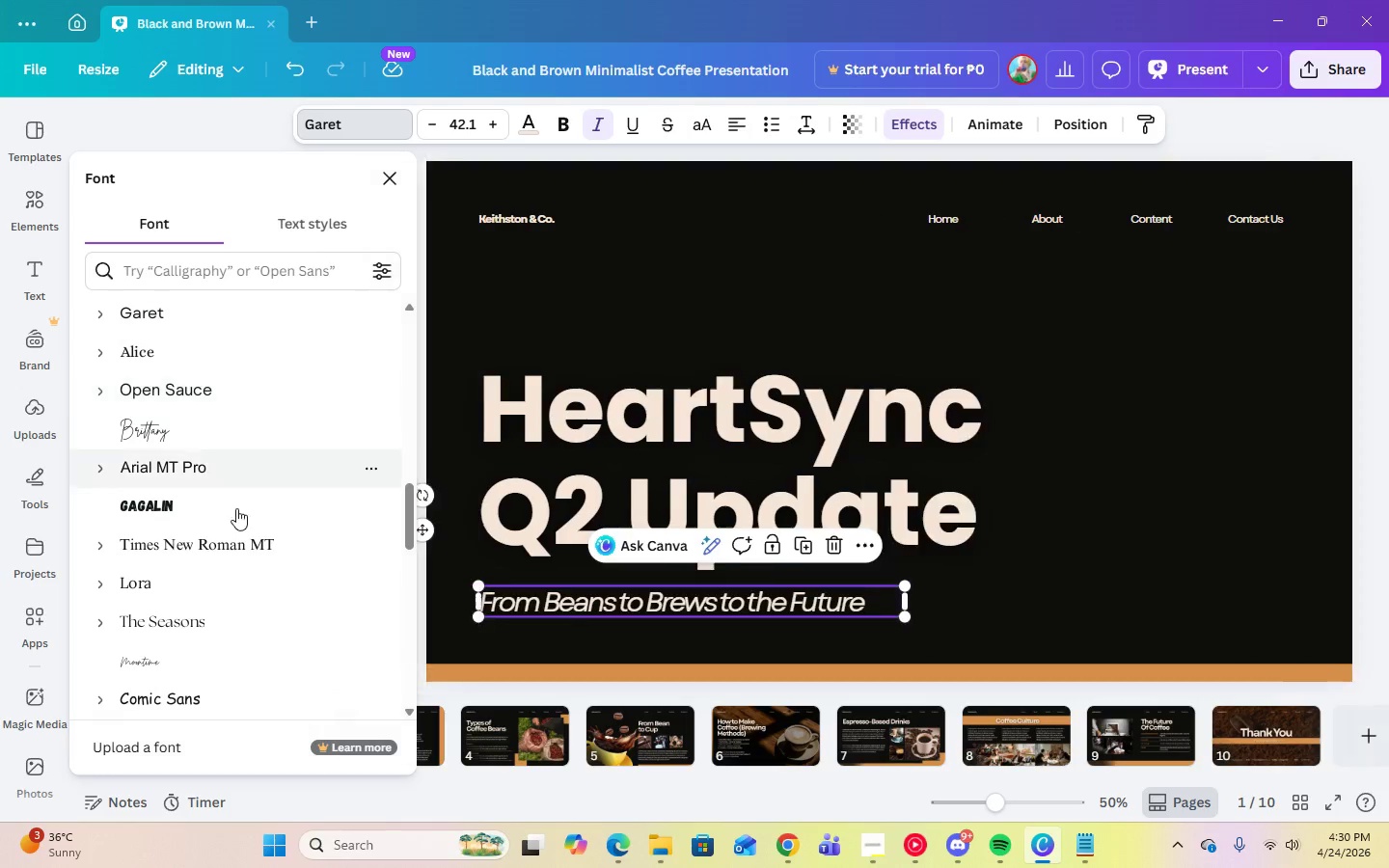 
scroll: coordinate [232, 569], scroll_direction: down, amount: 24.0
 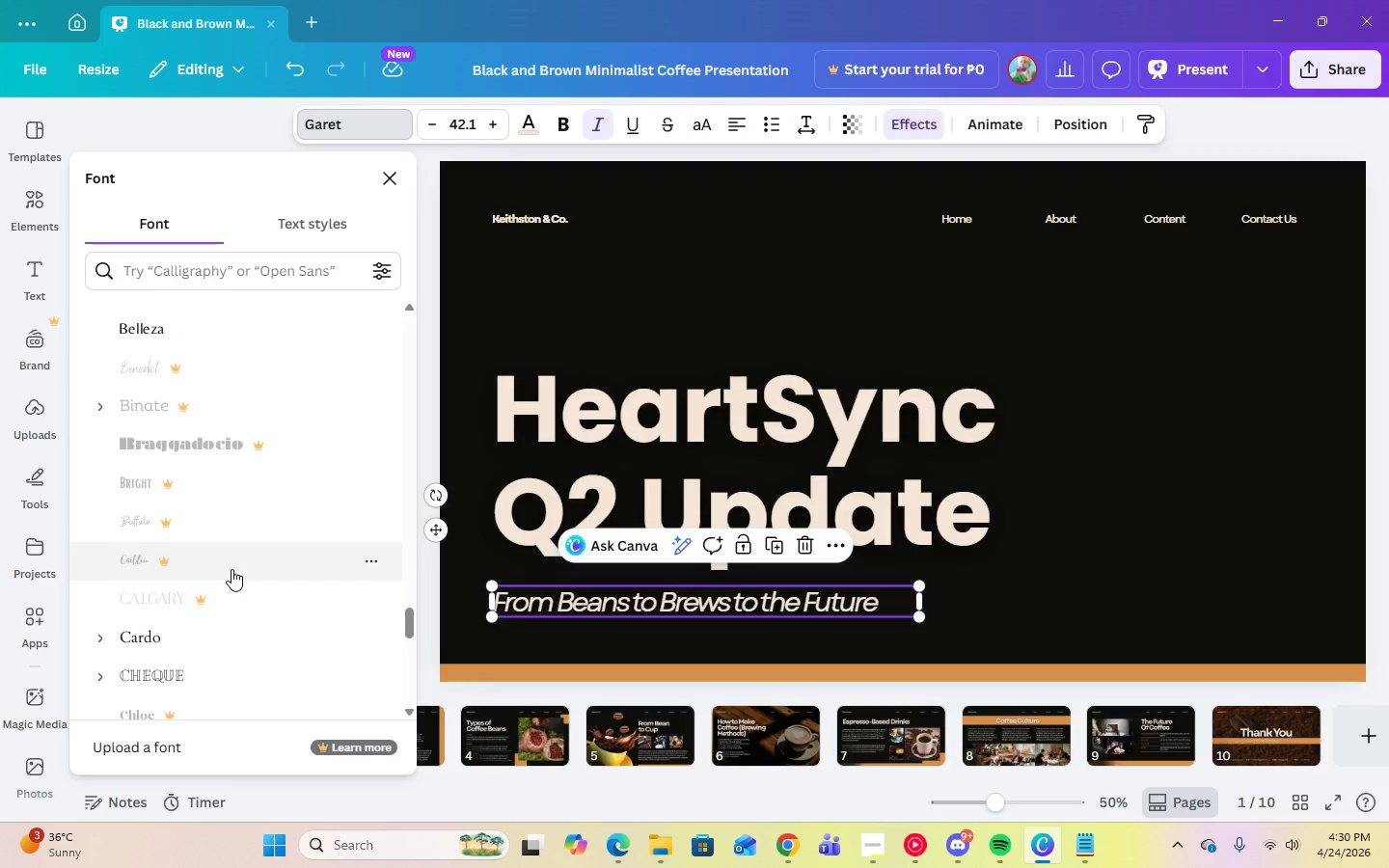 
scroll: coordinate [232, 569], scroll_direction: up, amount: 2.0
 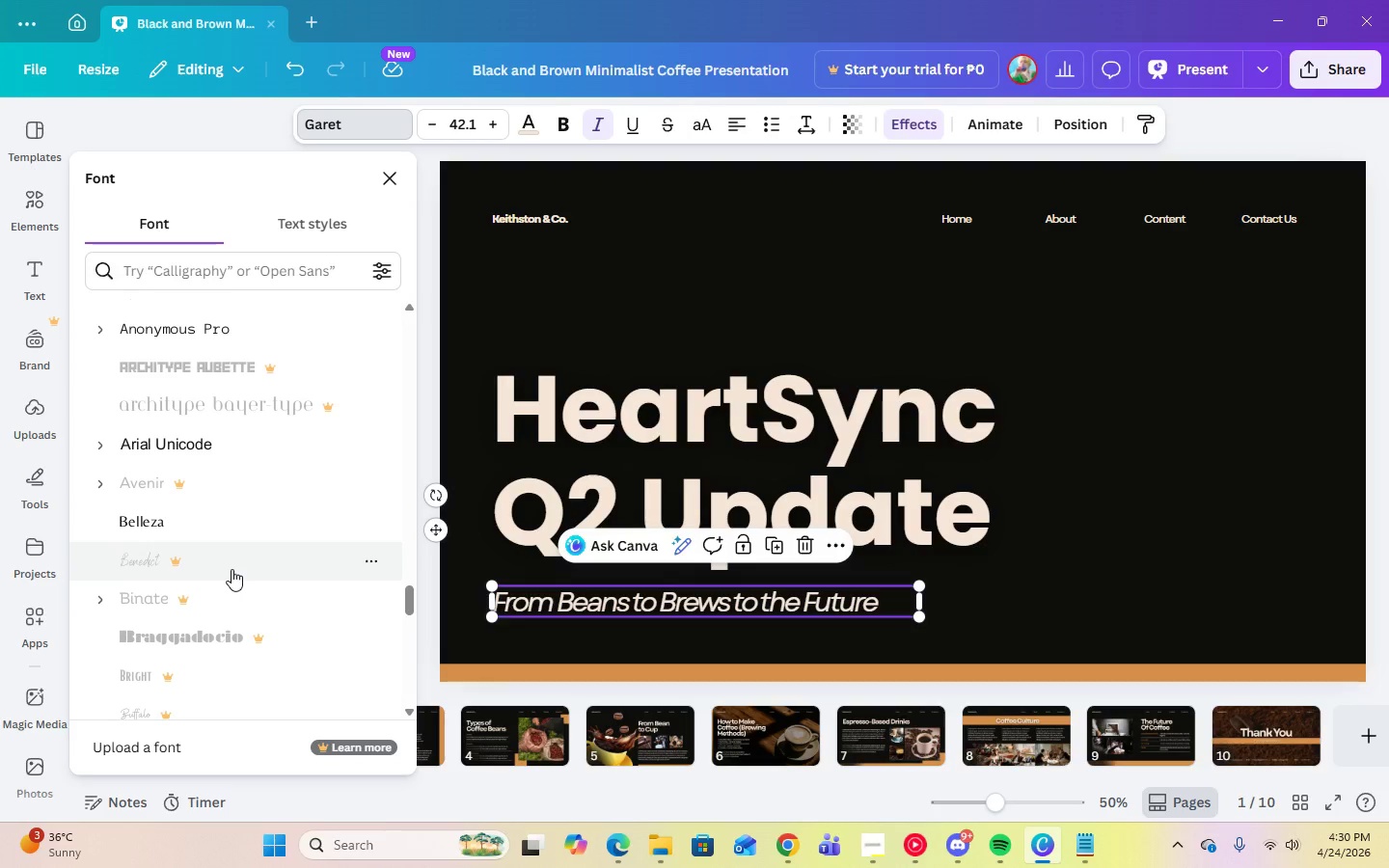 
scroll: coordinate [232, 569], scroll_direction: down, amount: 9.0
 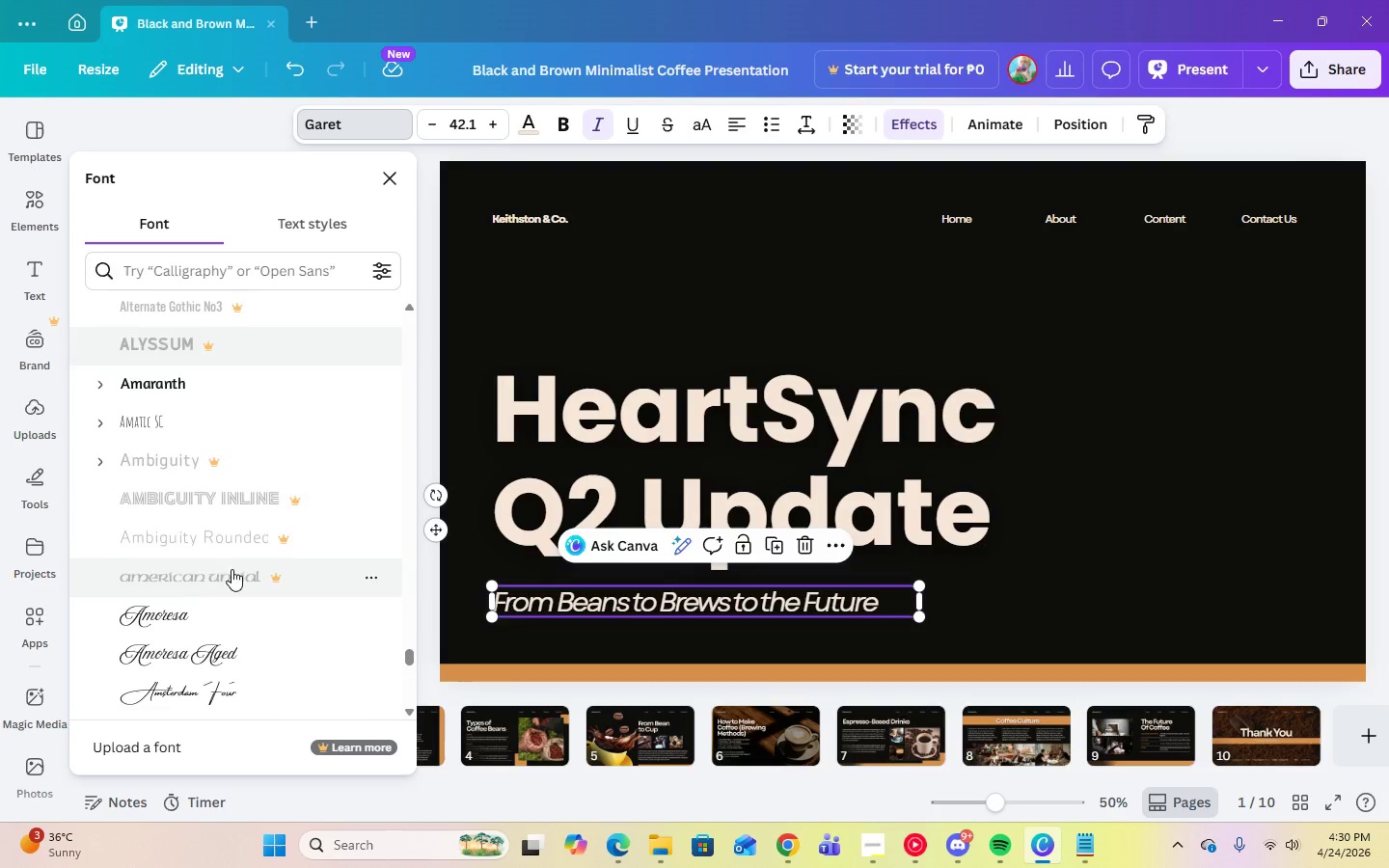 
left_click([175, 285])
 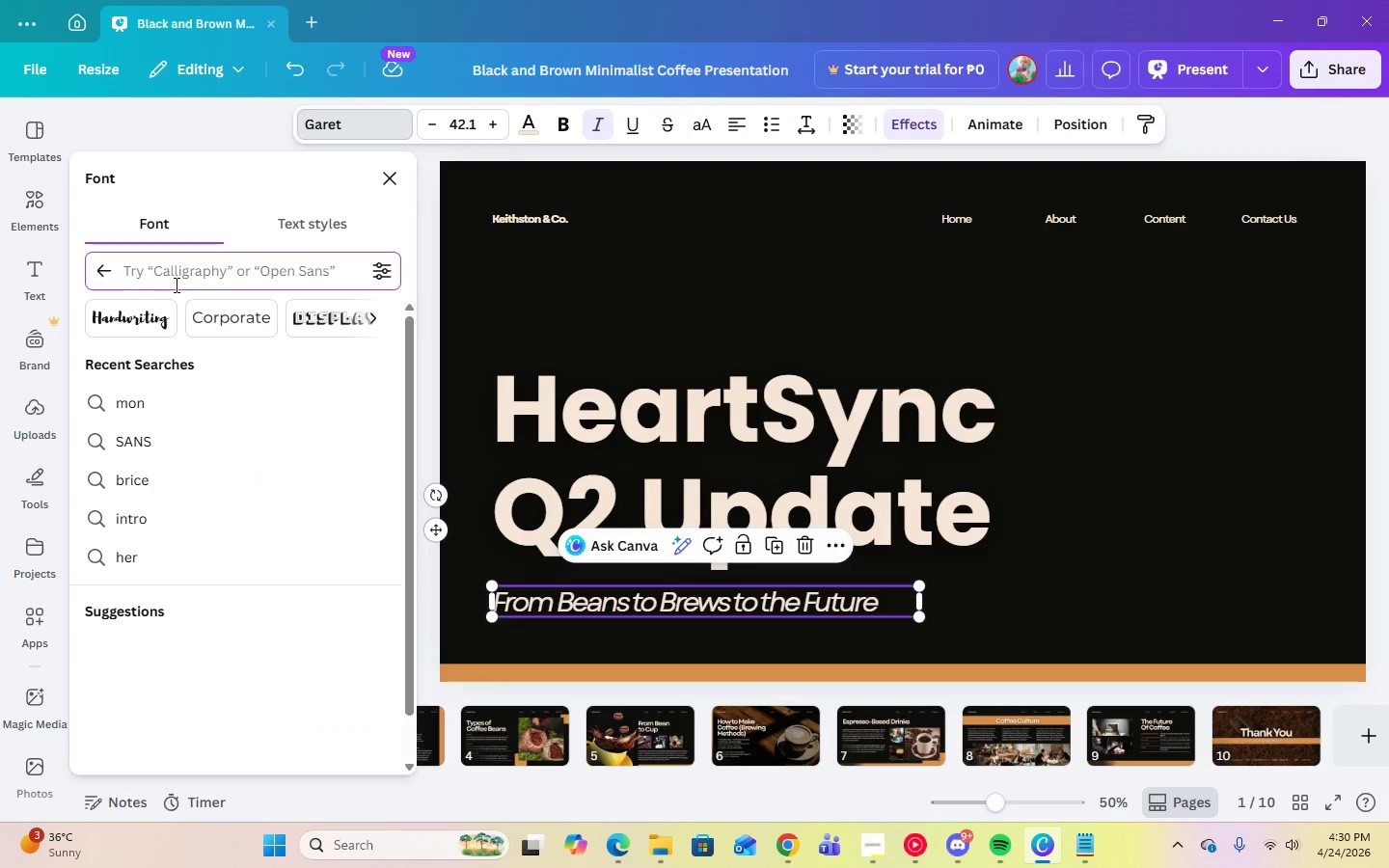 
type(roboto)
 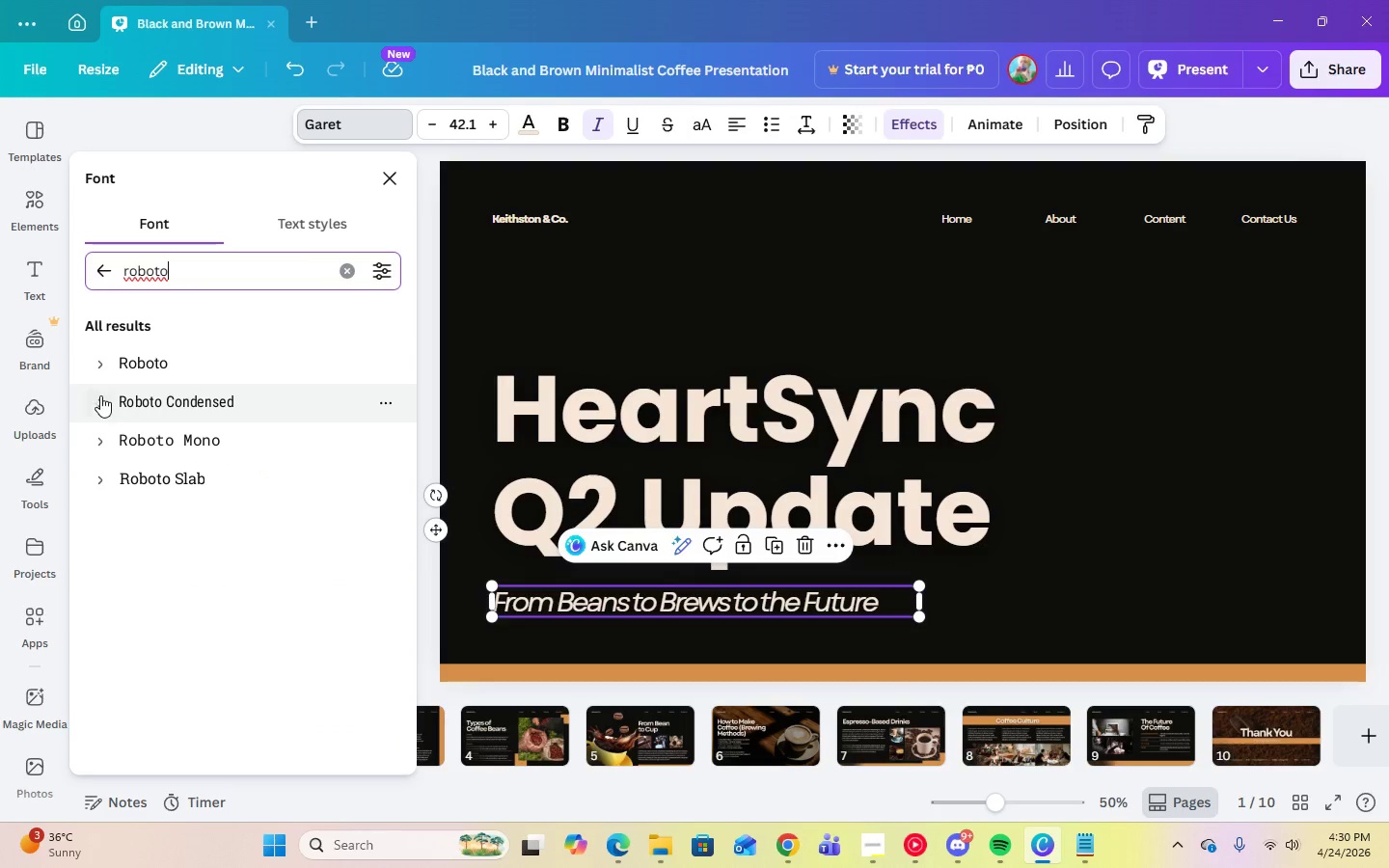 
left_click([94, 373])
 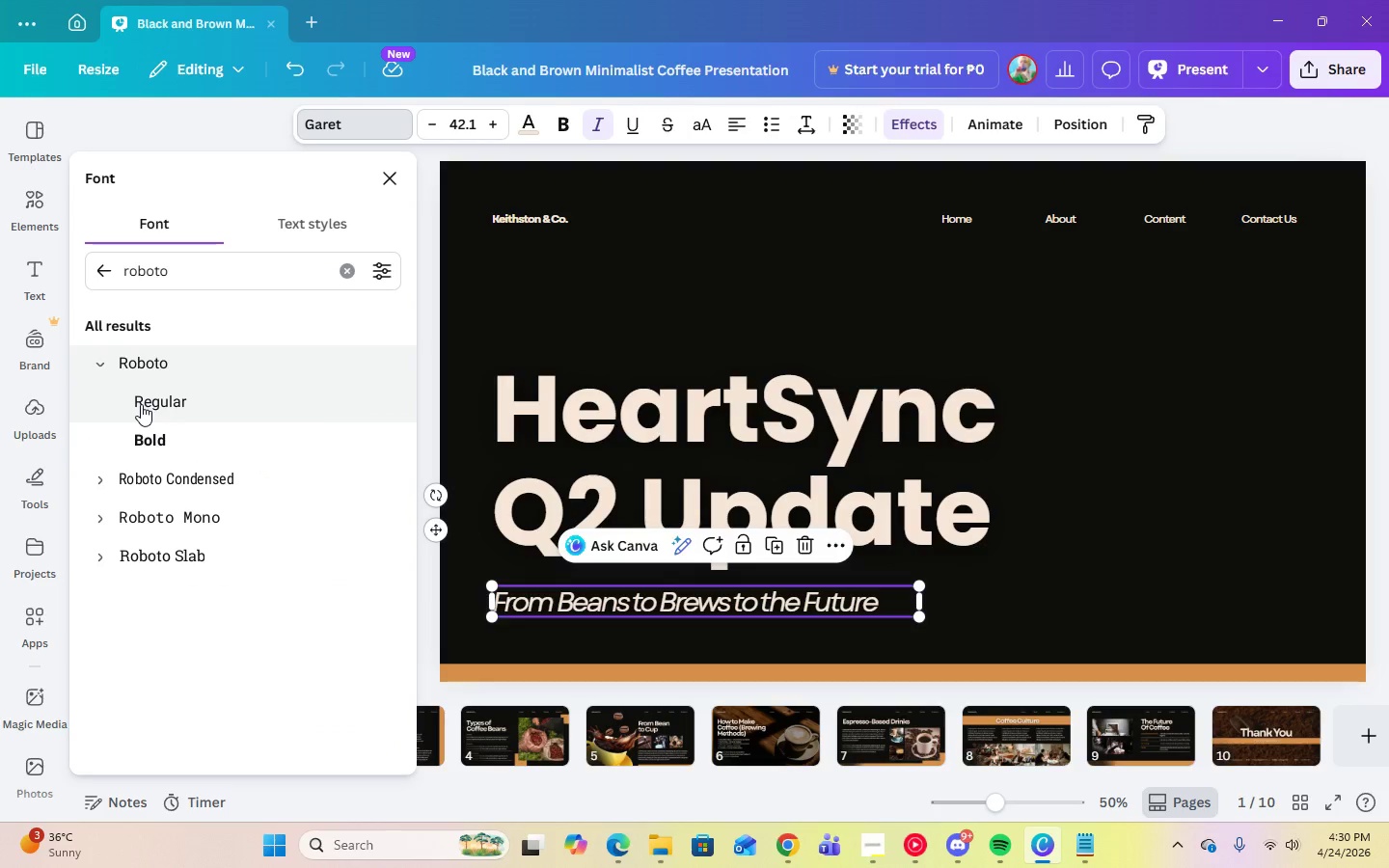 
left_click([141, 404])
 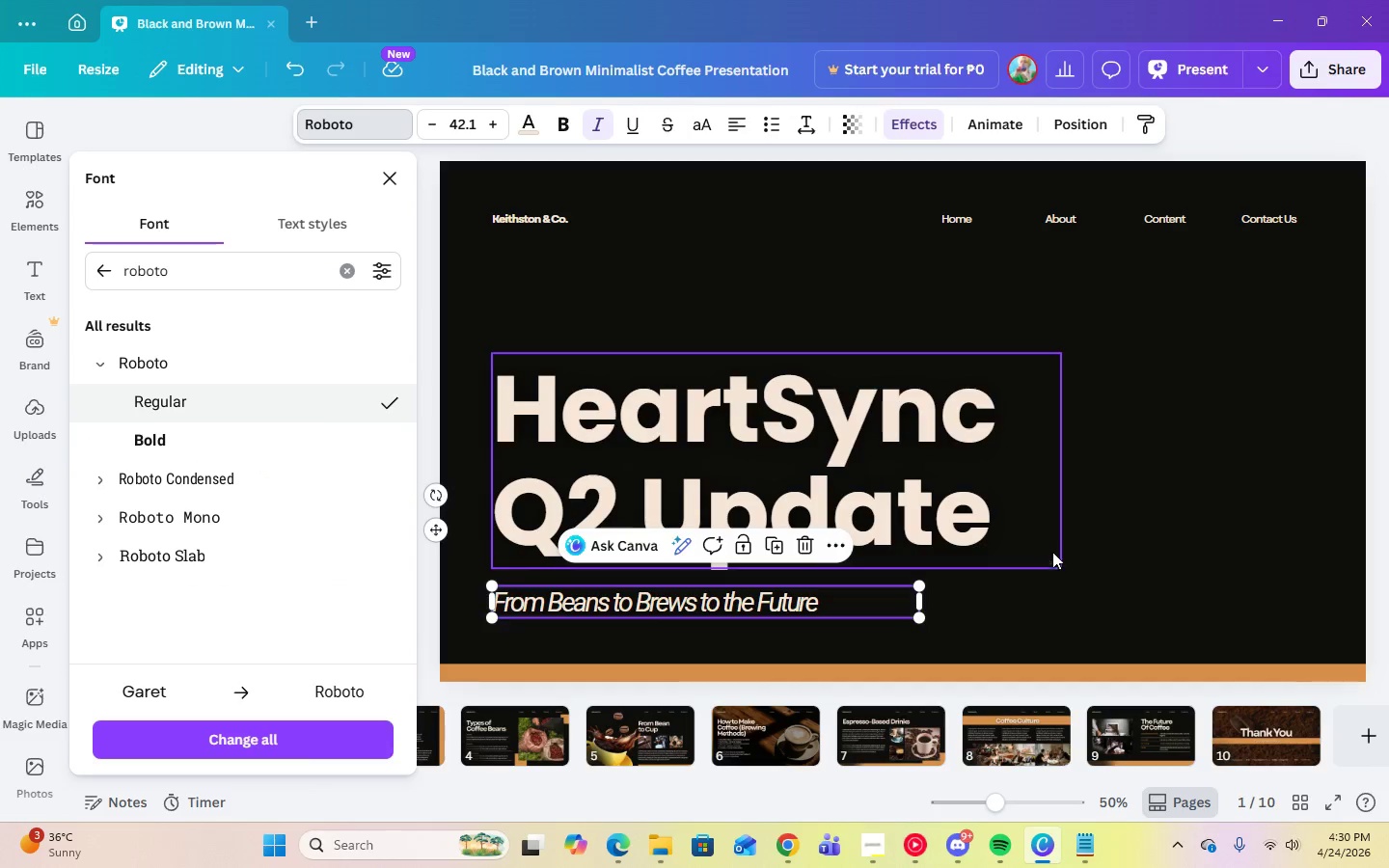 
left_click([1214, 555])
 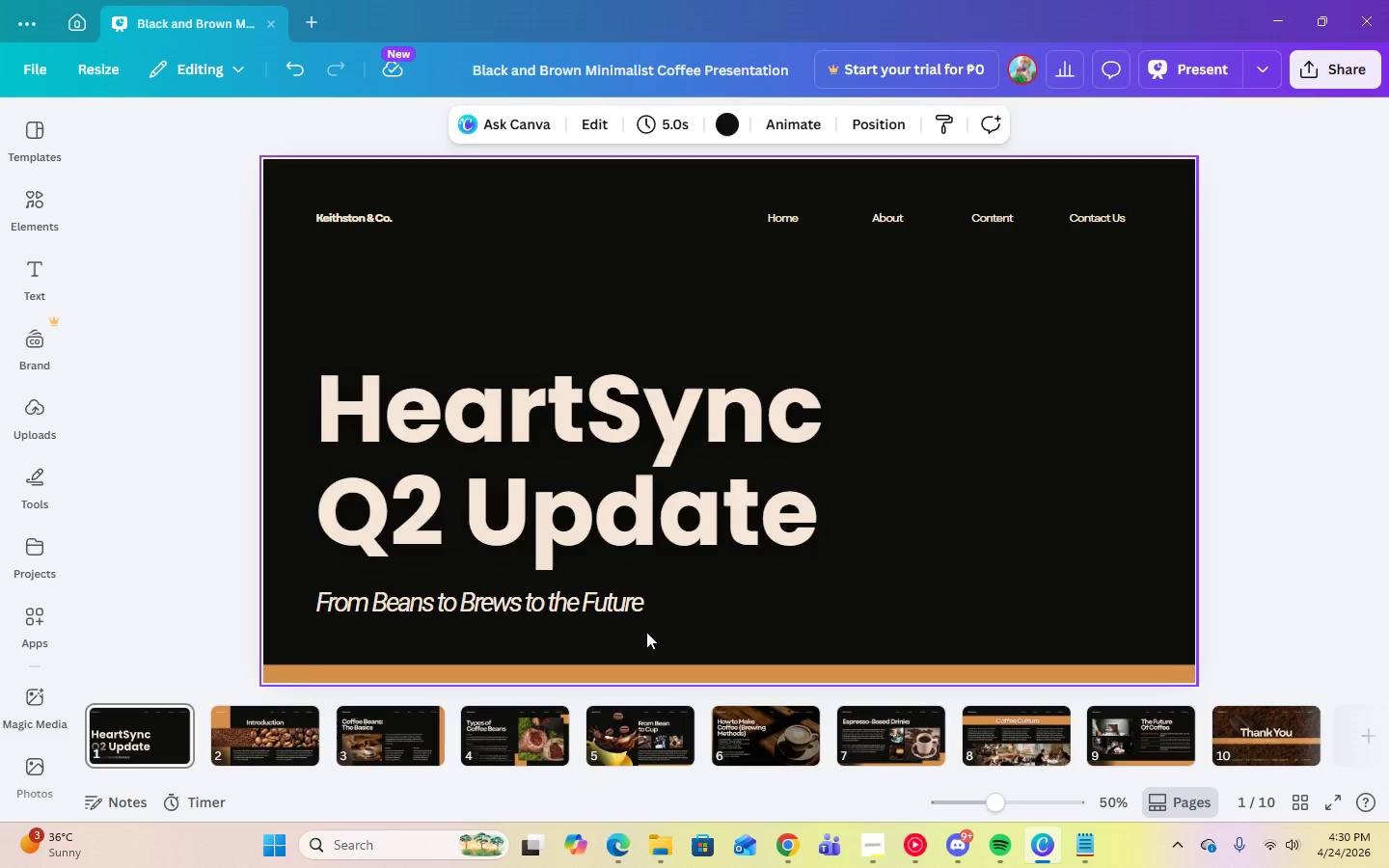 
left_click([1082, 849])
 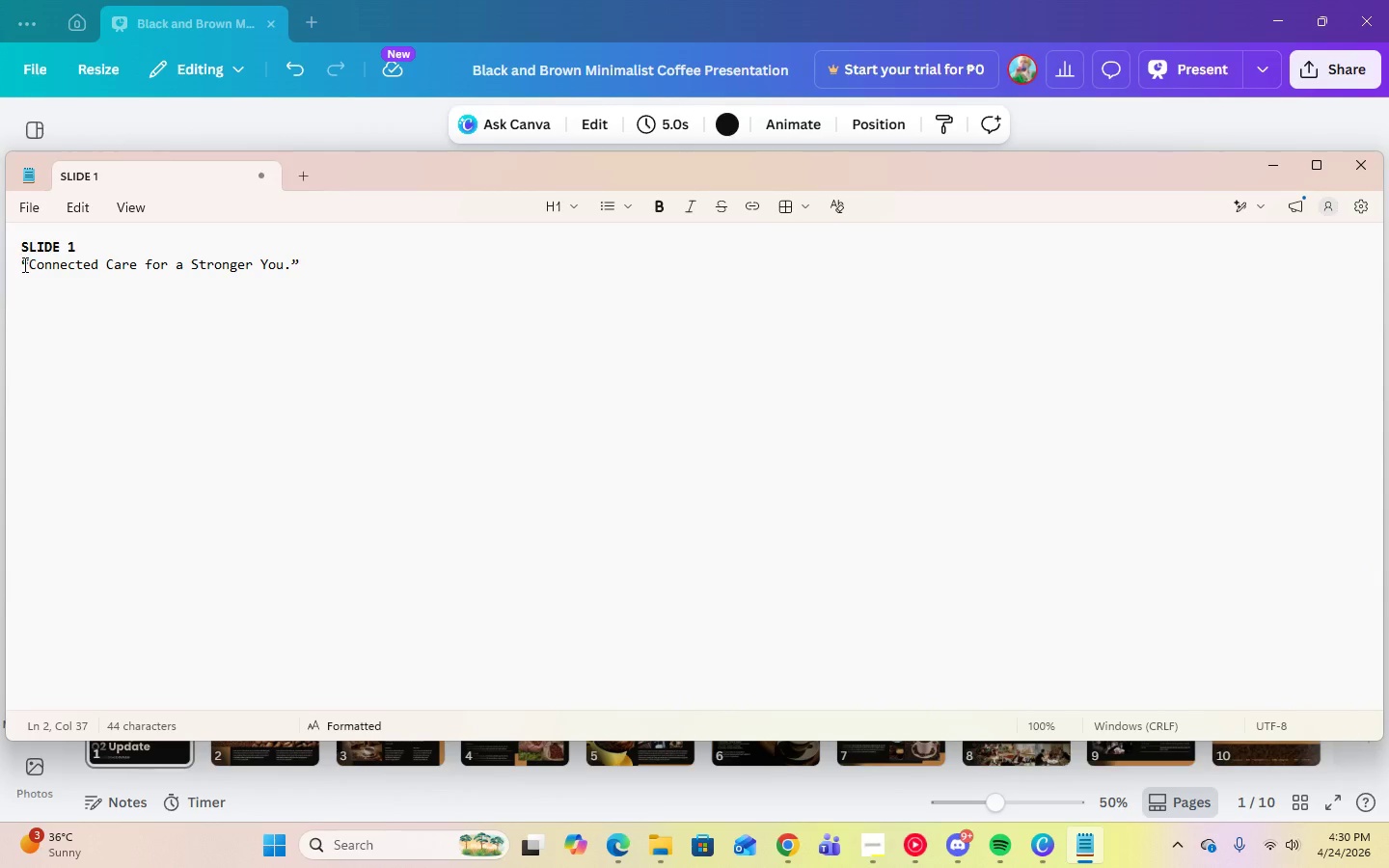 
left_click_drag(start_coordinate=[21, 264], to_coordinate=[320, 270])
 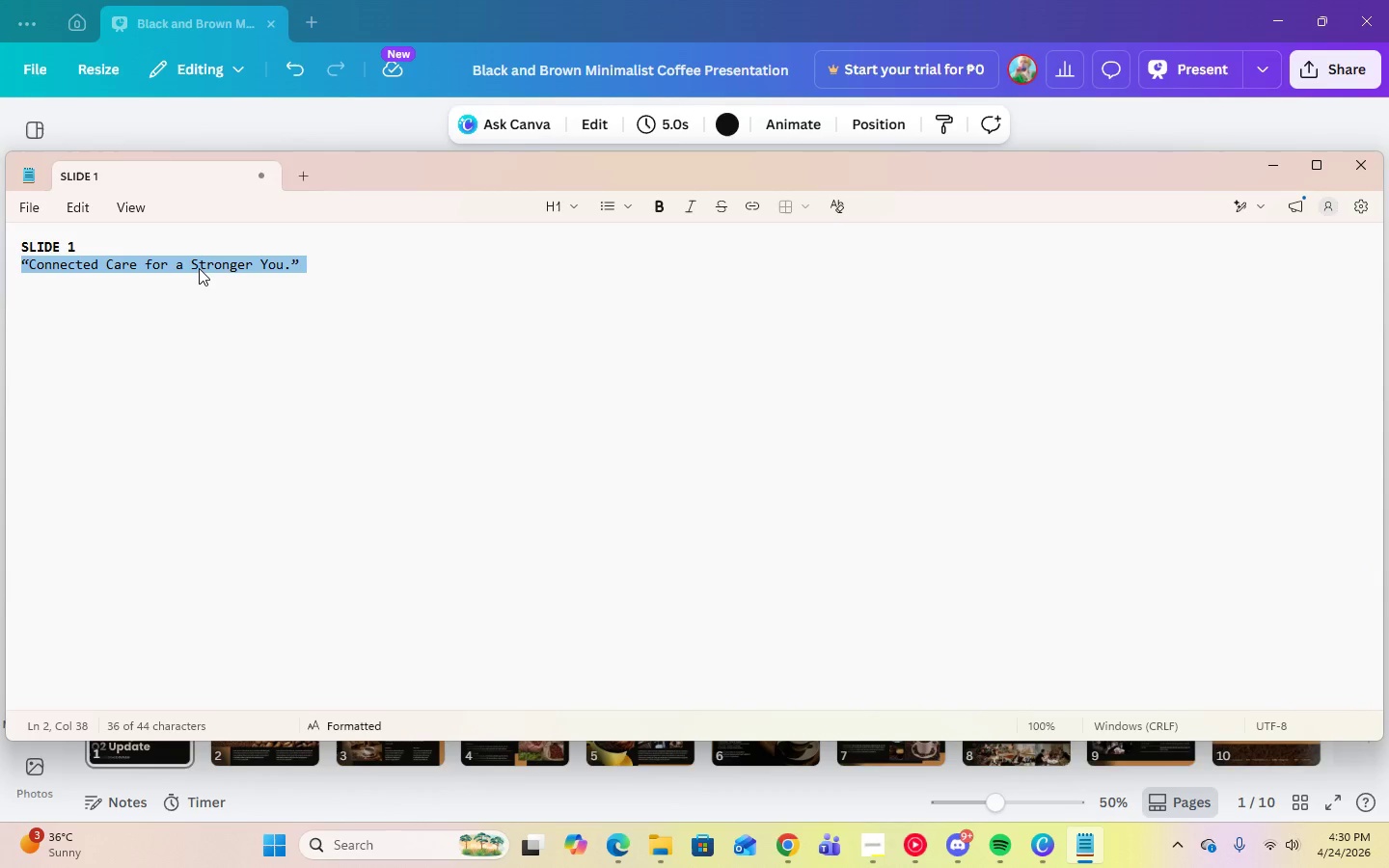 
right_click([199, 268])
 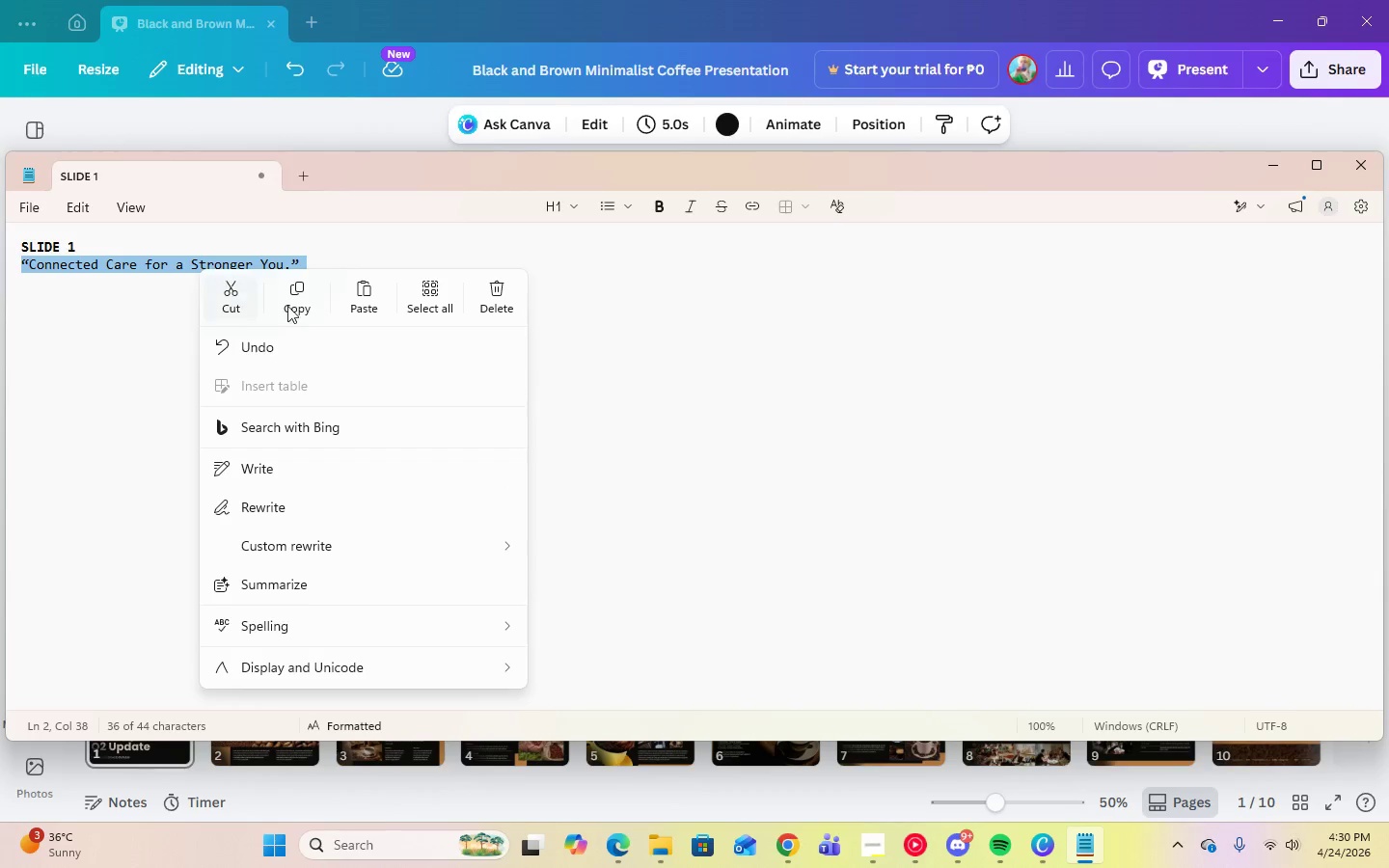 
left_click([301, 309])
 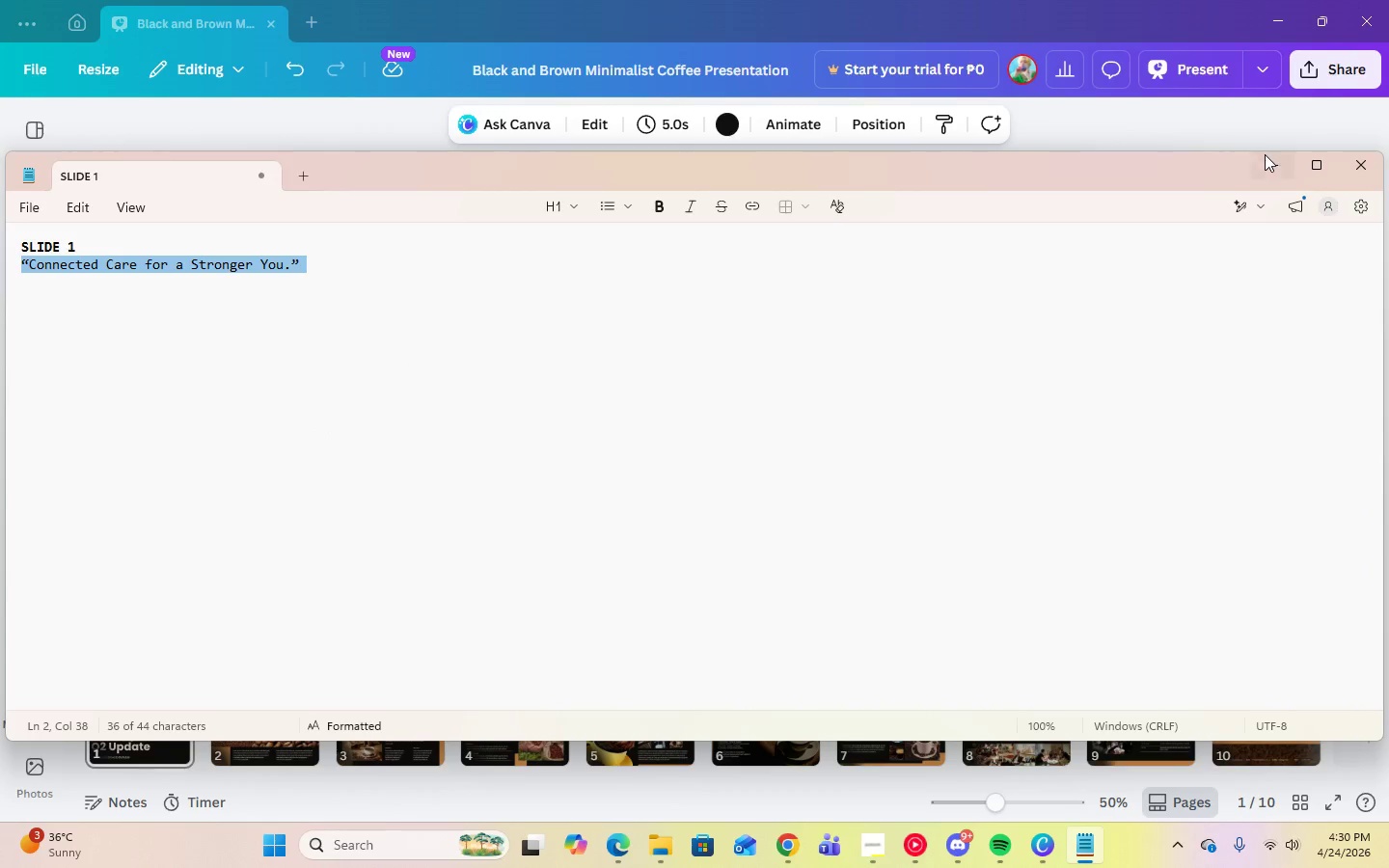 
left_click([1279, 155])
 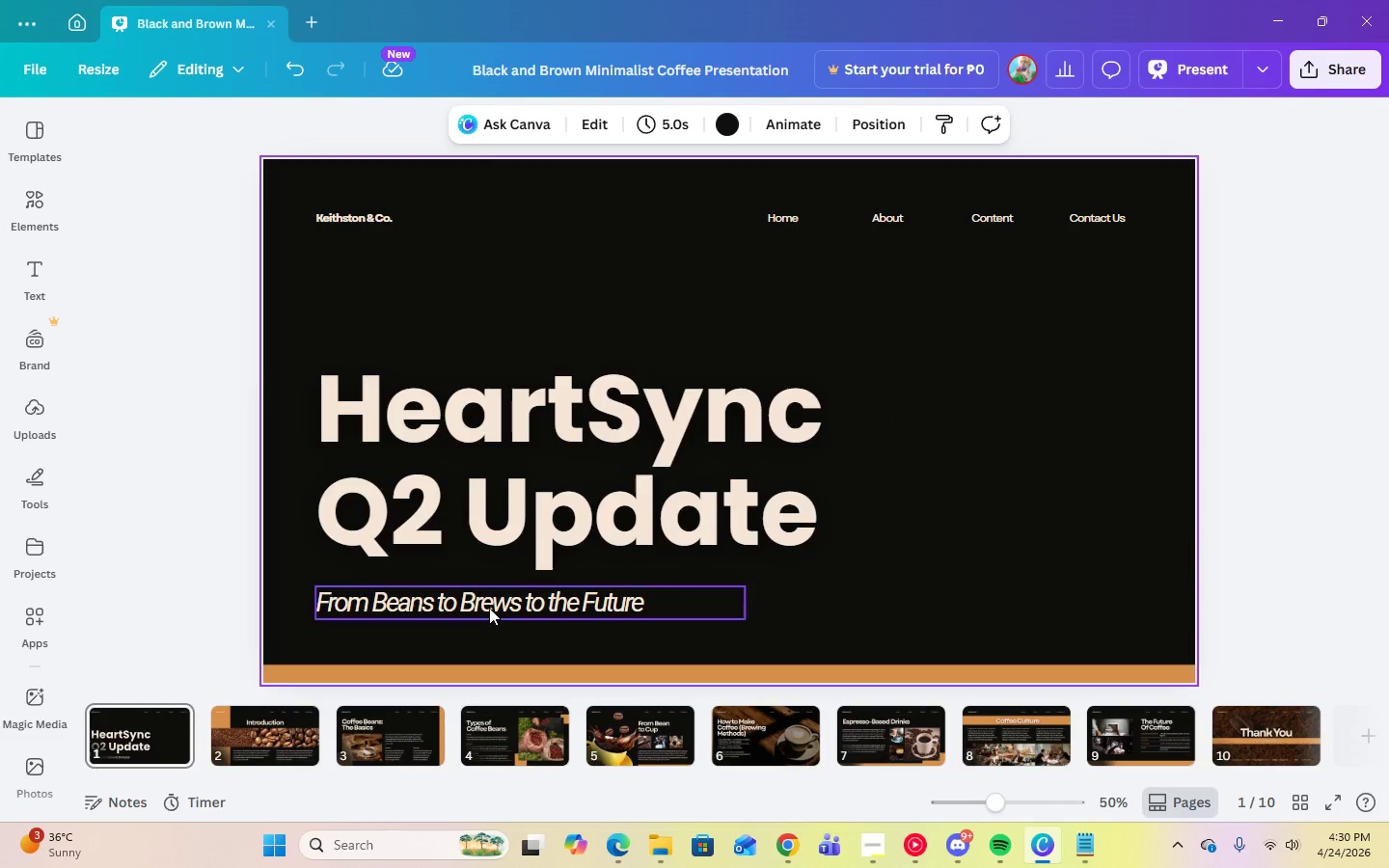 
double_click([489, 606])
 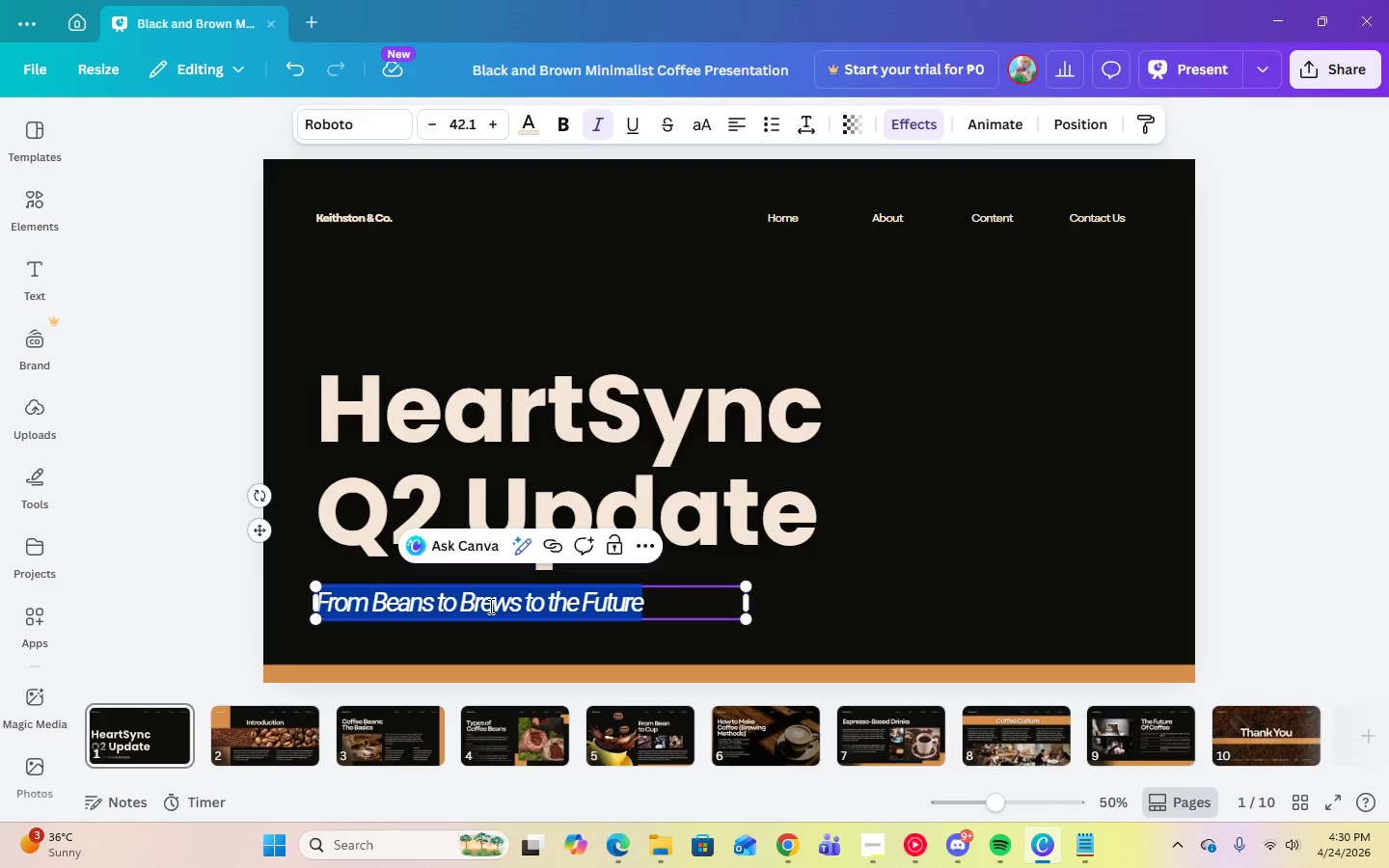 
key(Control+V)
 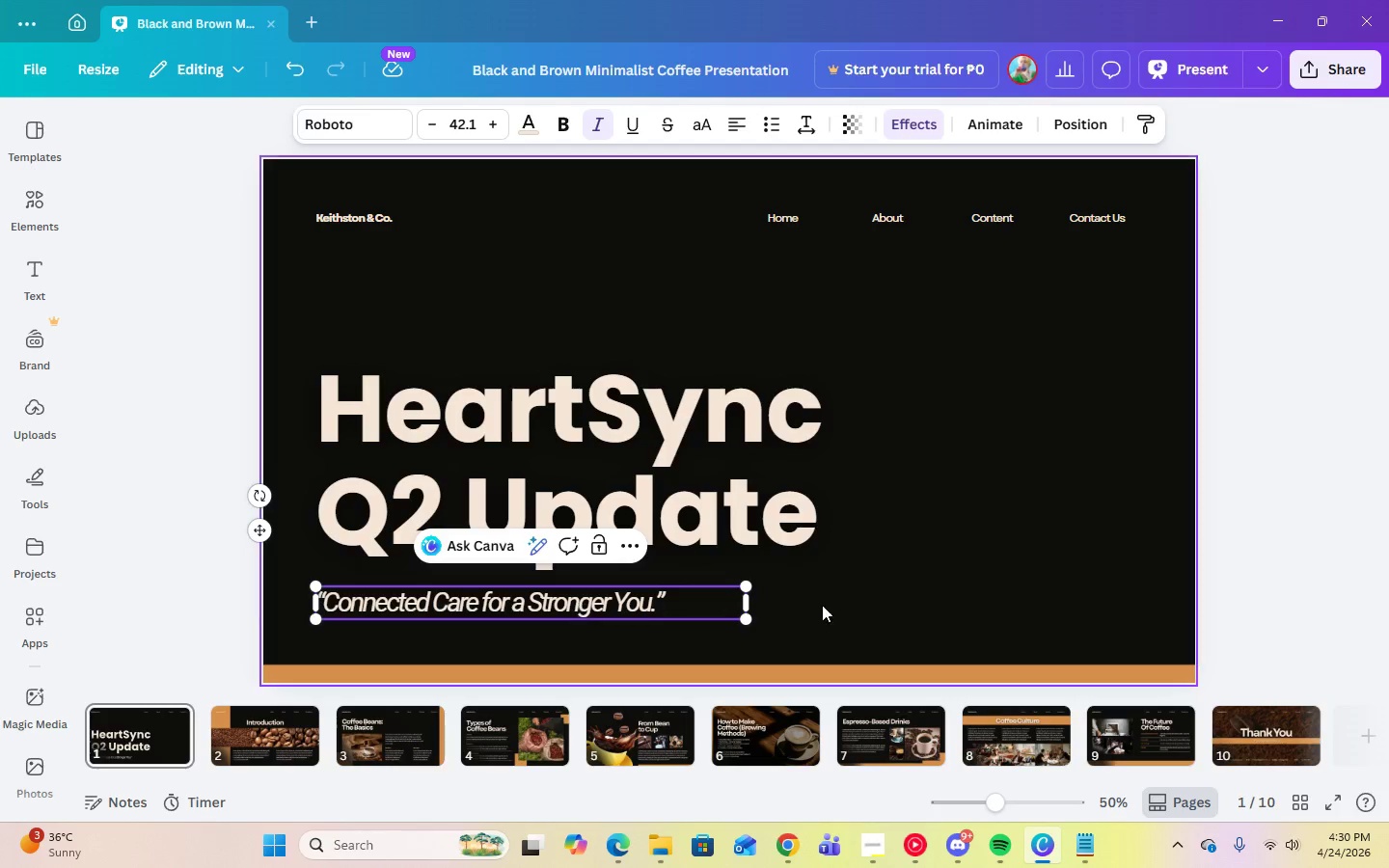 
left_click([875, 609])
 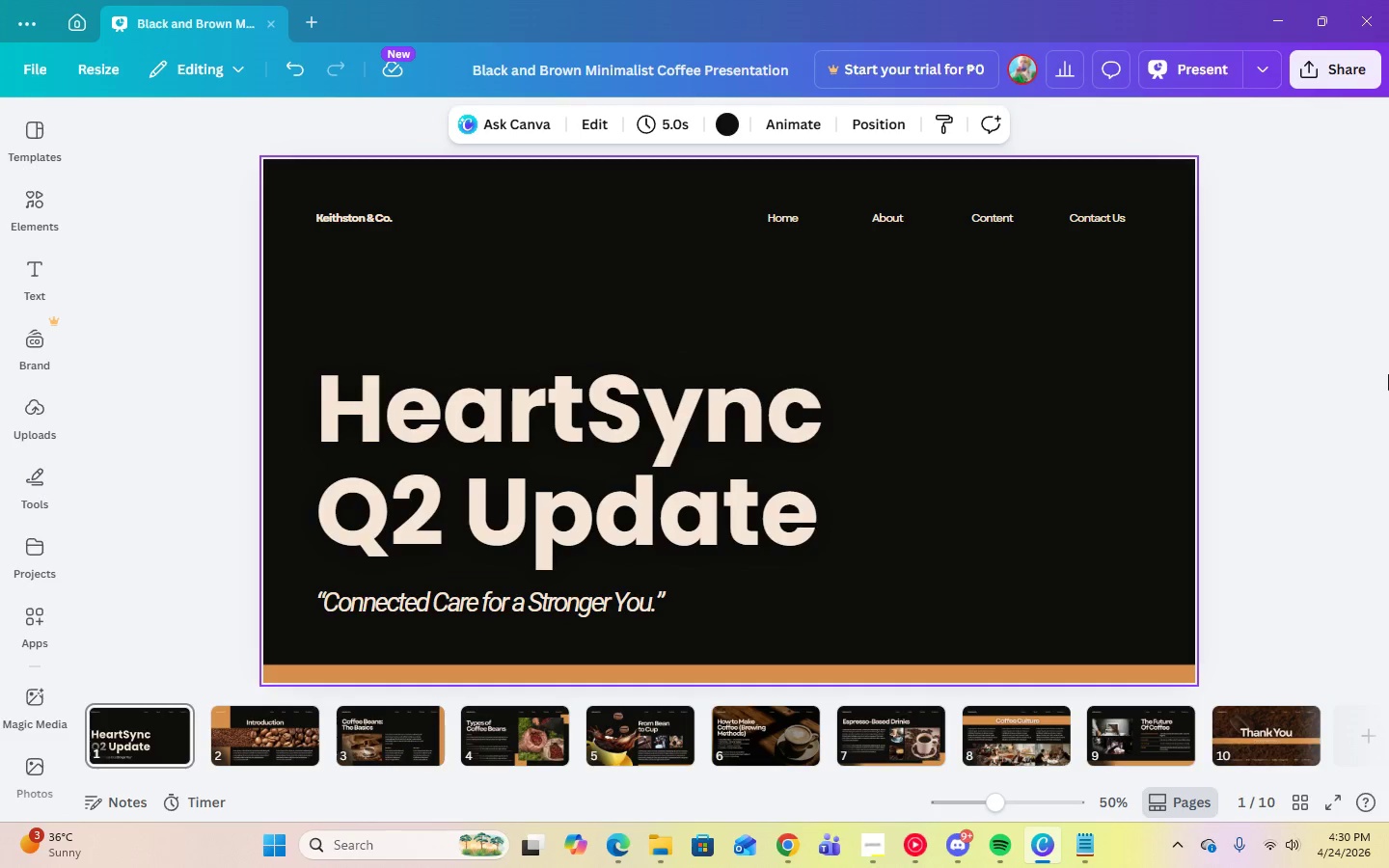 
left_click([449, 606])
 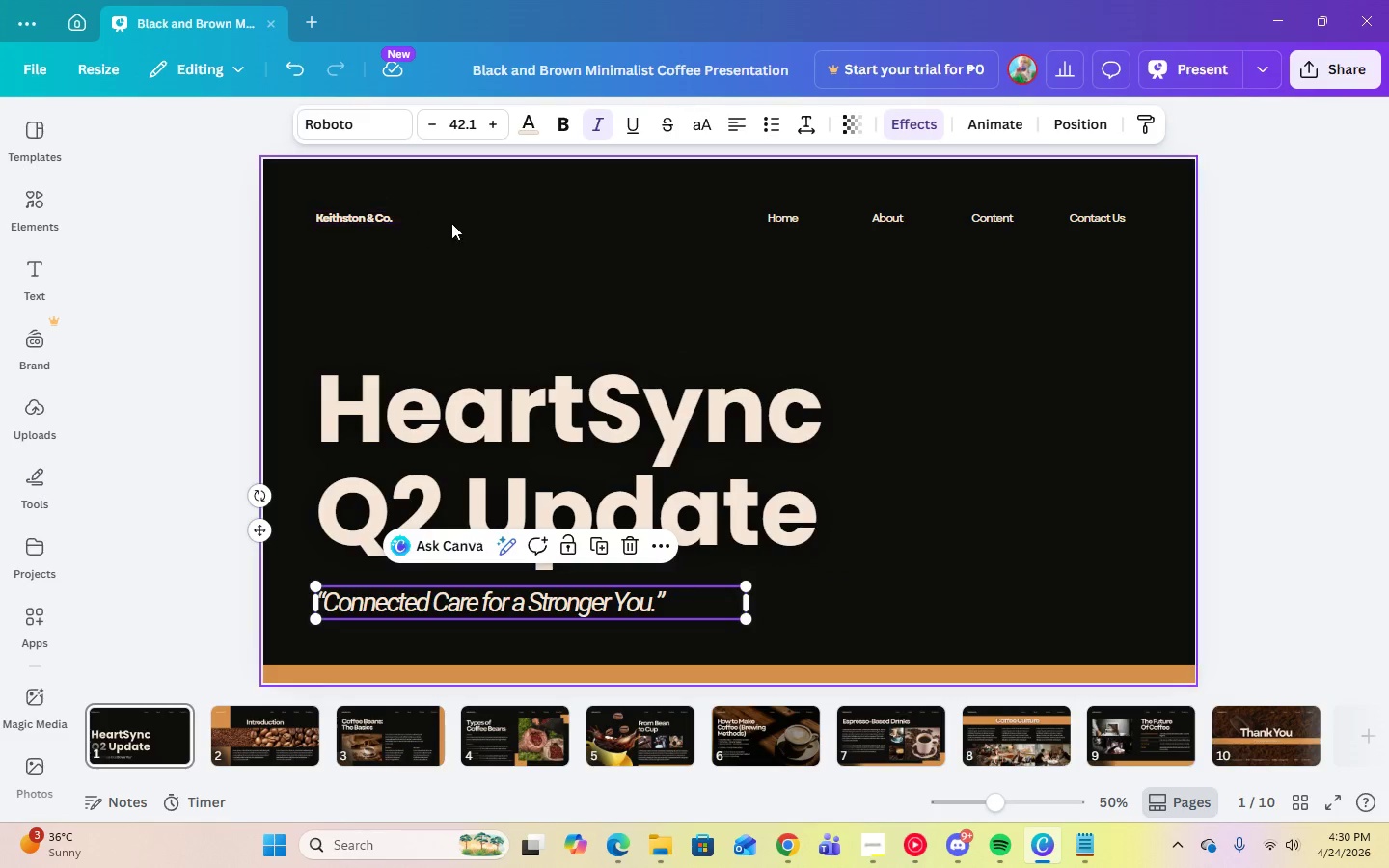 
left_click([456, 129])
 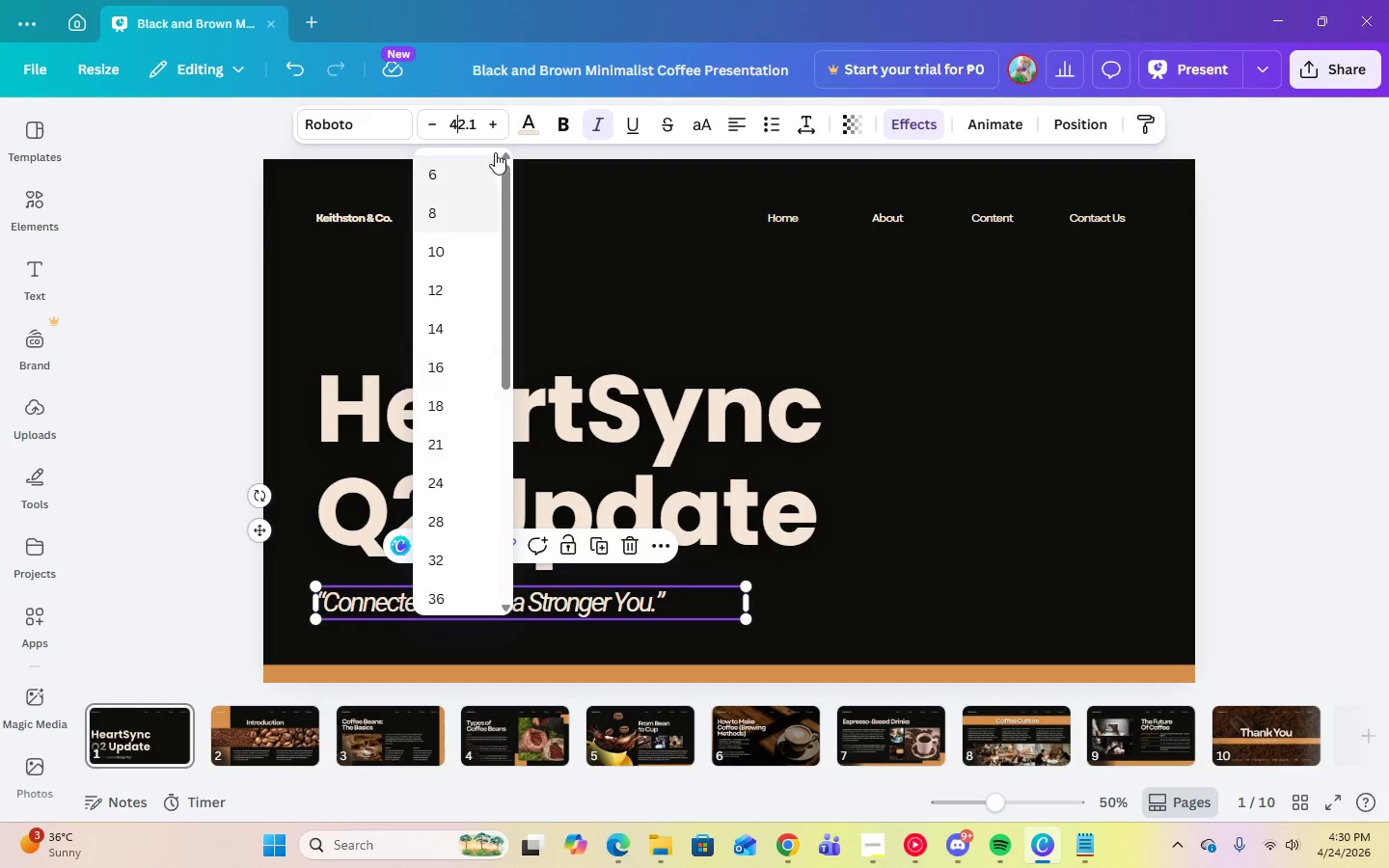 
left_click([478, 121])
 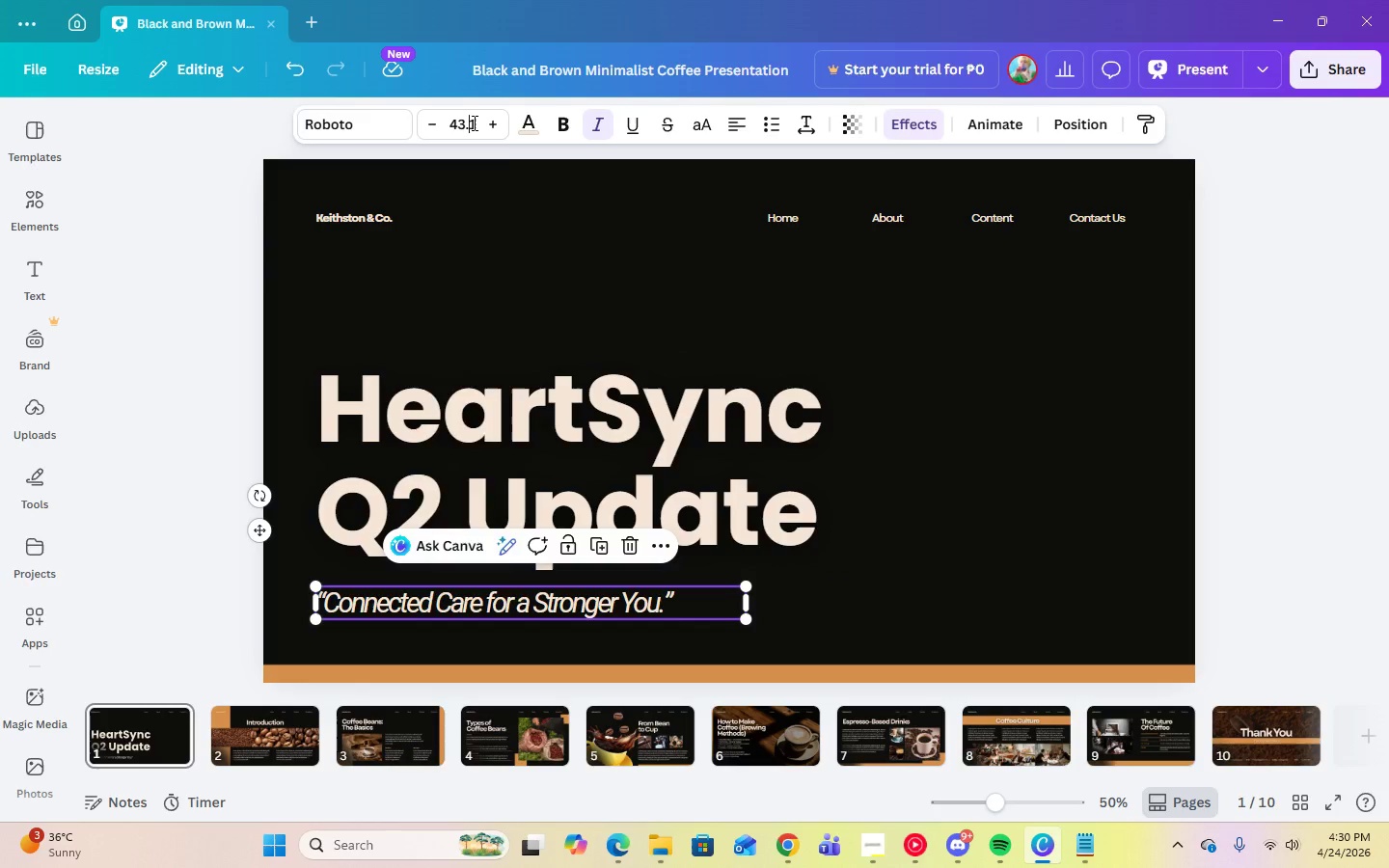 
left_click([484, 122])
 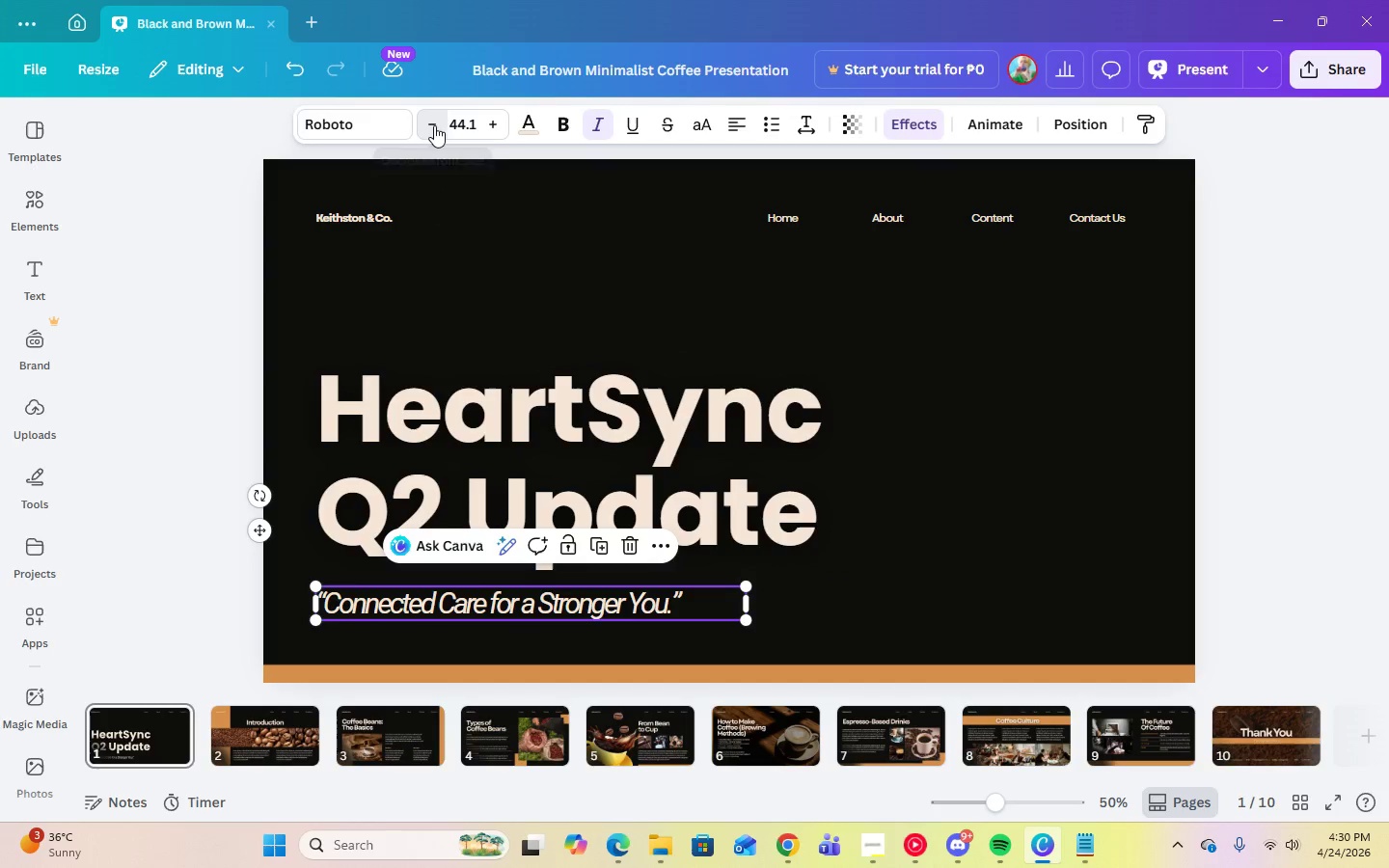 
double_click([434, 125])
 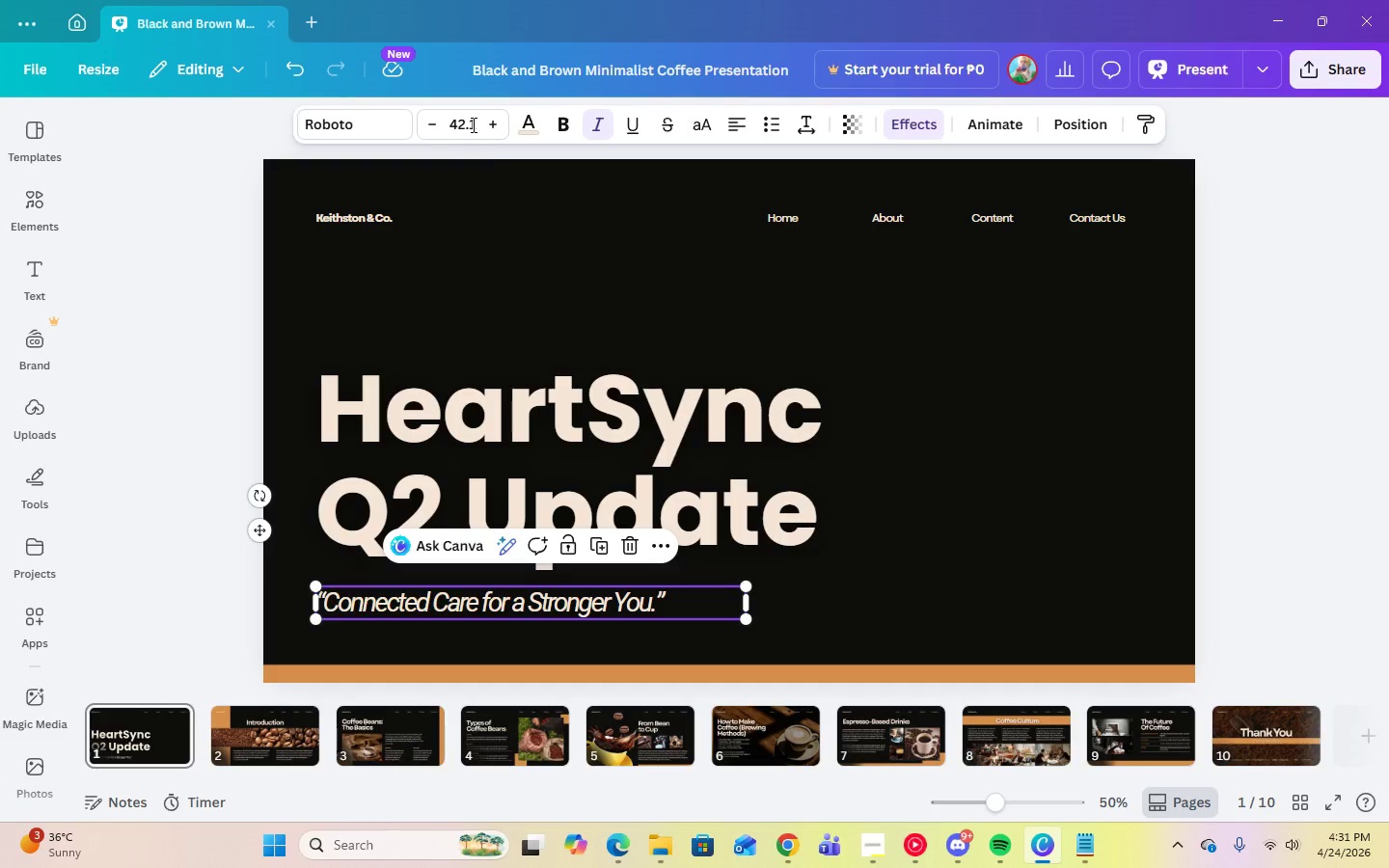 
left_click([472, 124])
 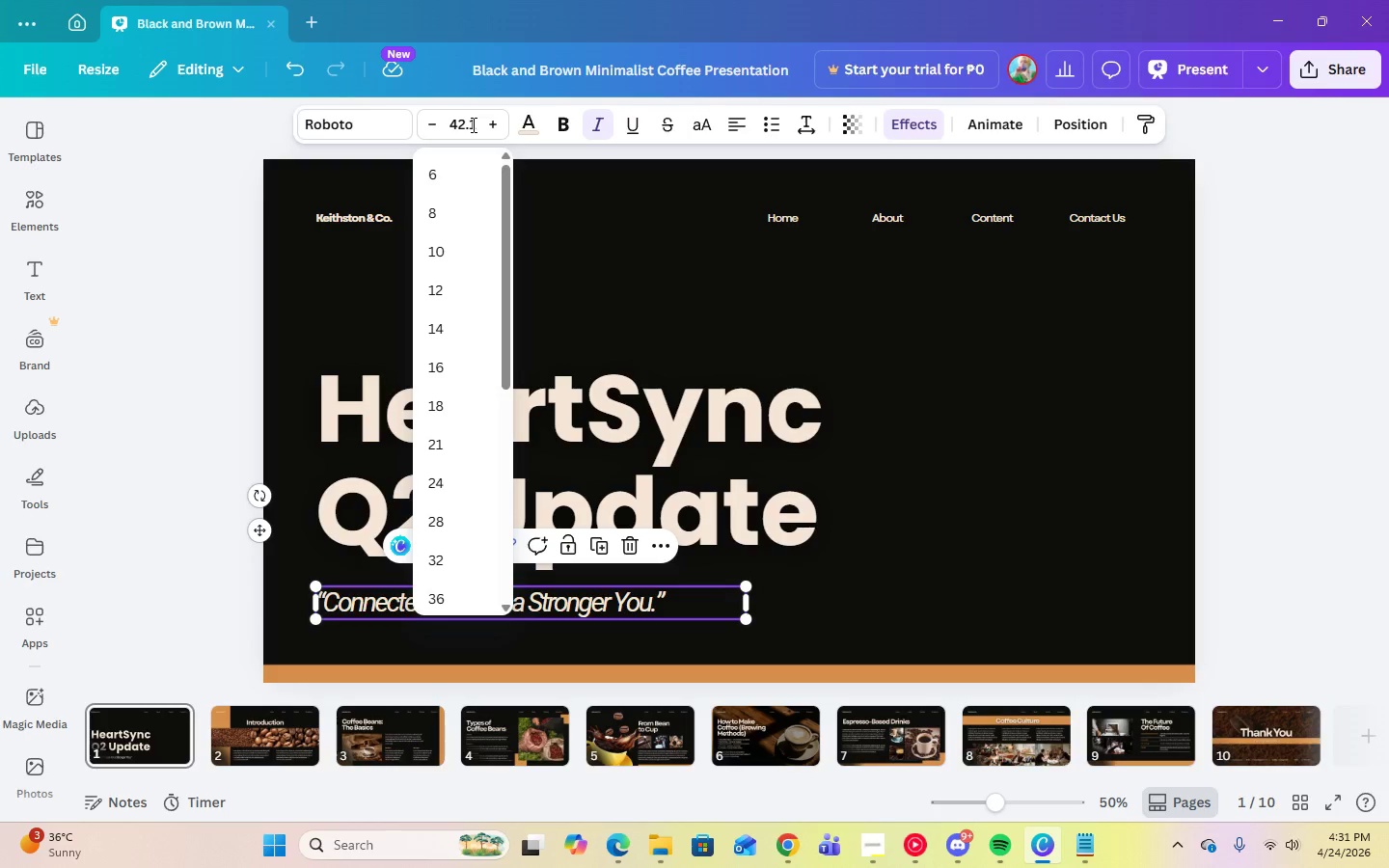 
key(ArrowRight)
 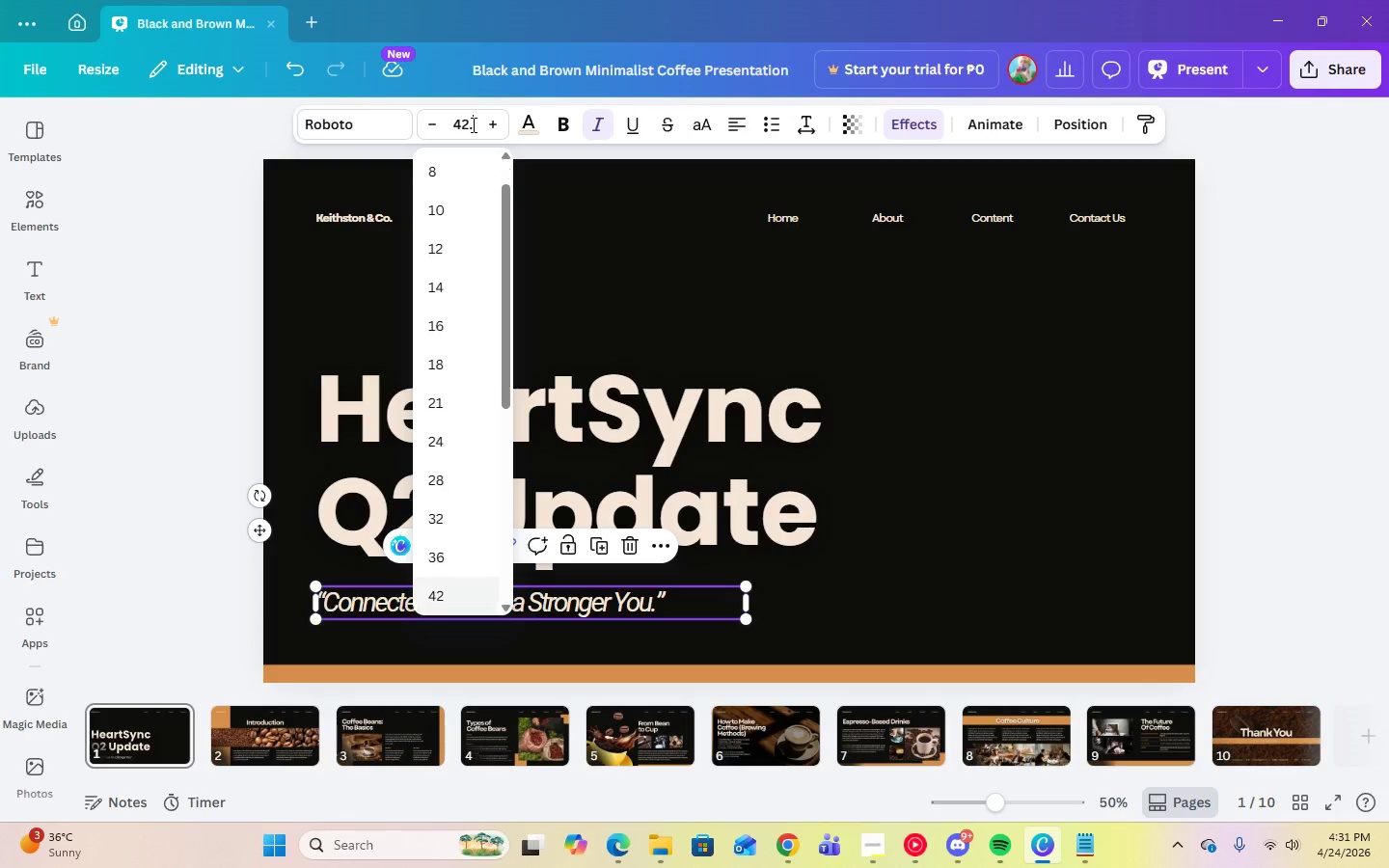 
key(Backspace)
 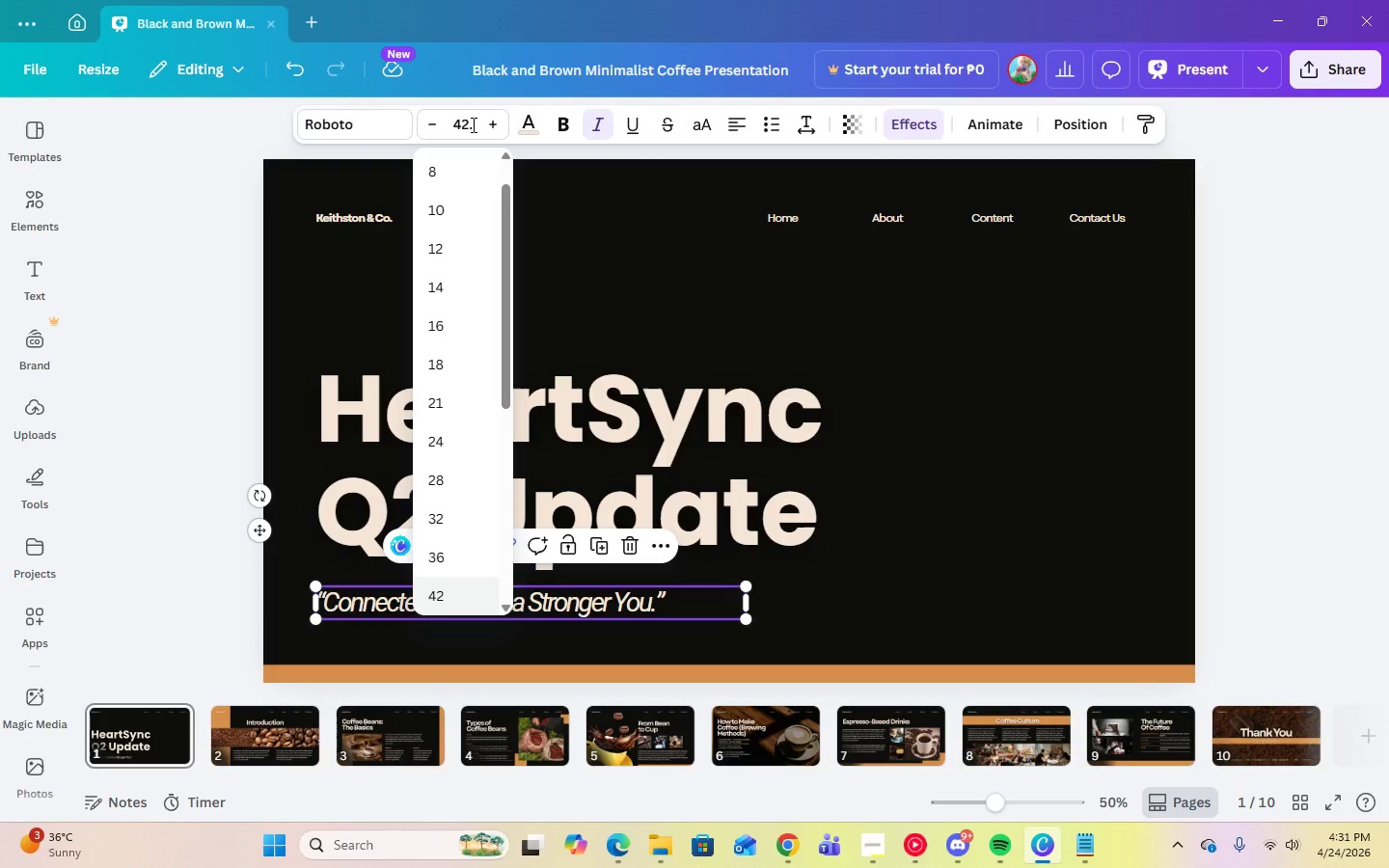 
key(Backspace)
 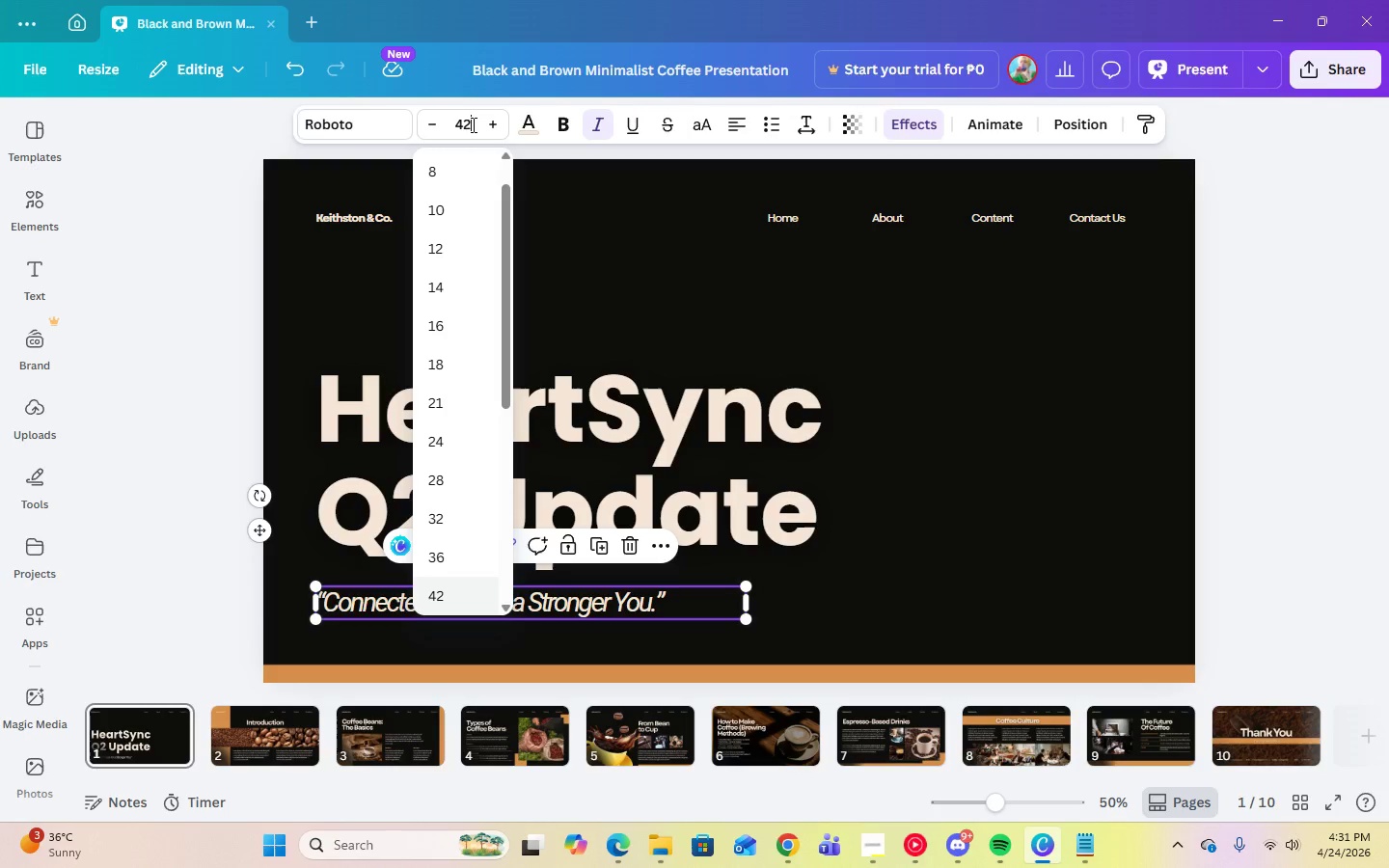 
key(Enter)
 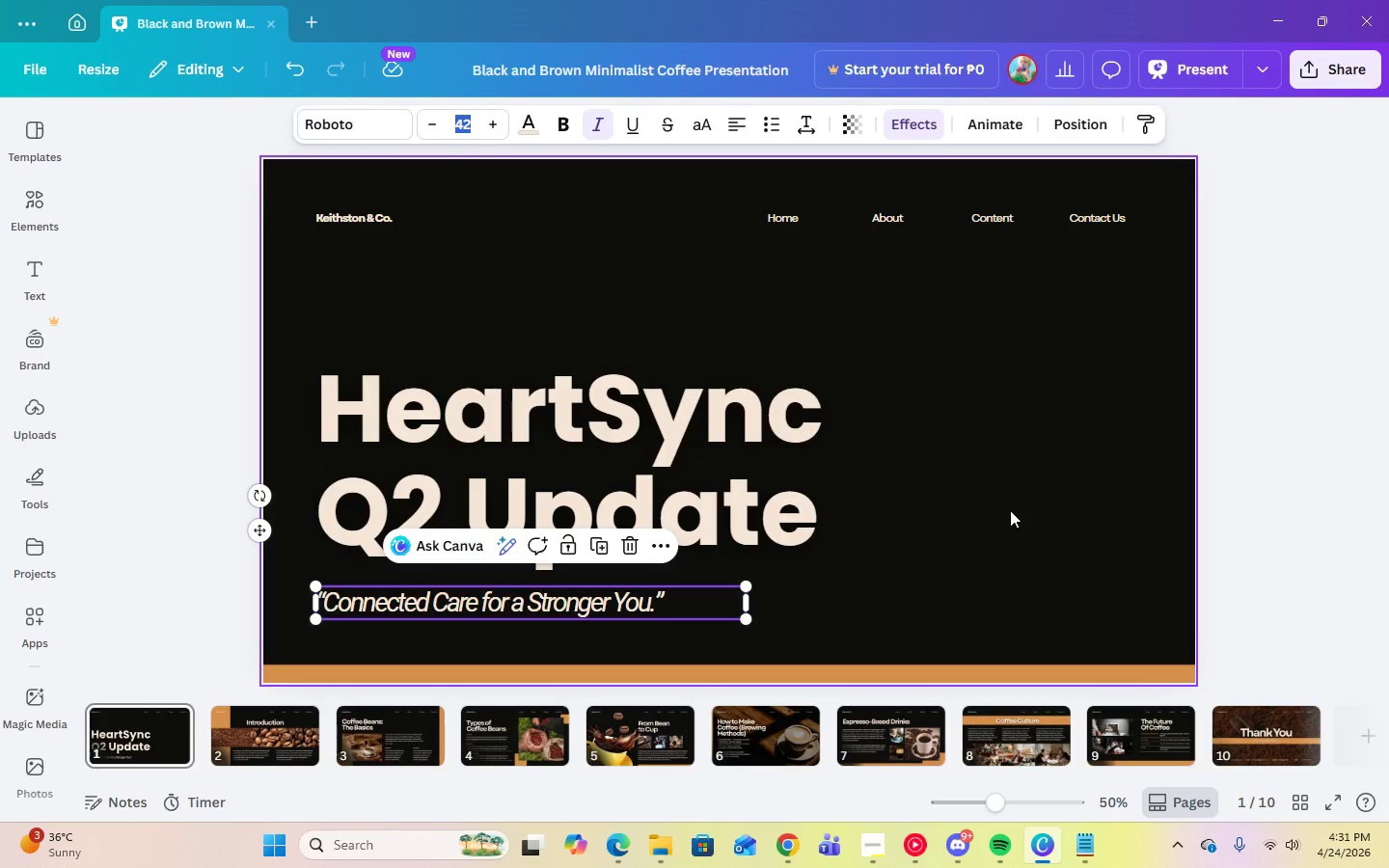 
double_click([650, 434])
 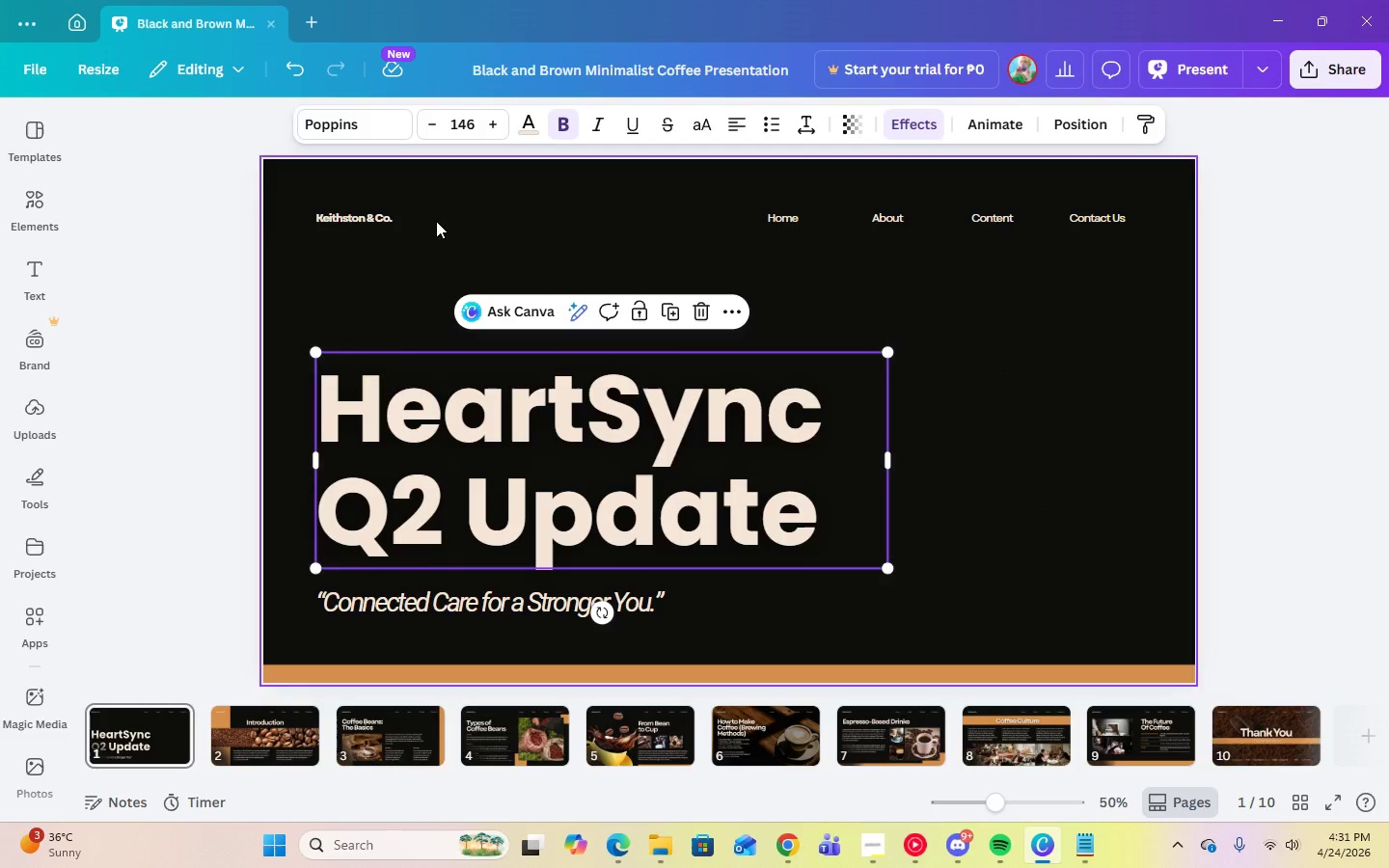 
left_click([321, 222])
 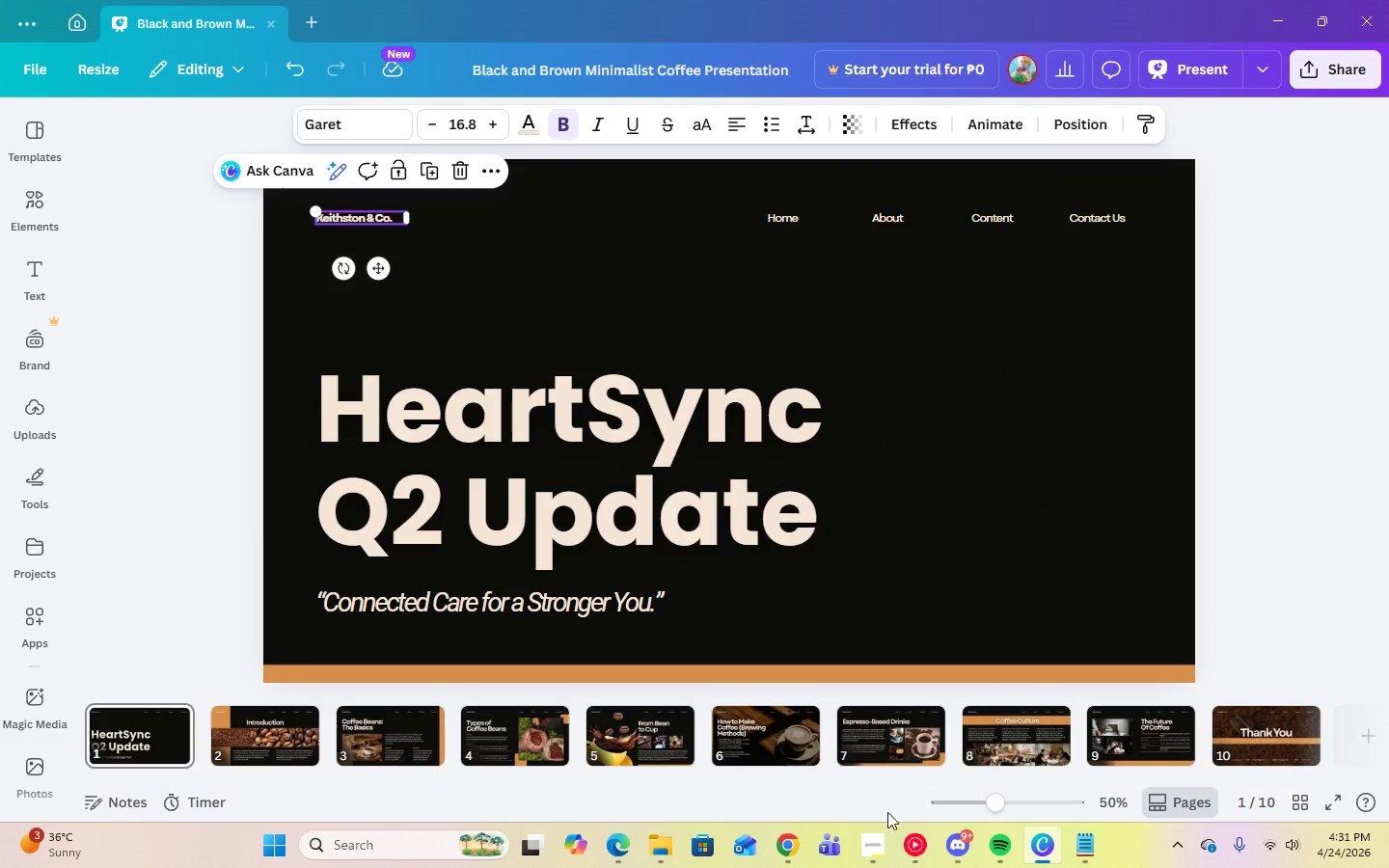 
left_click([882, 858])